 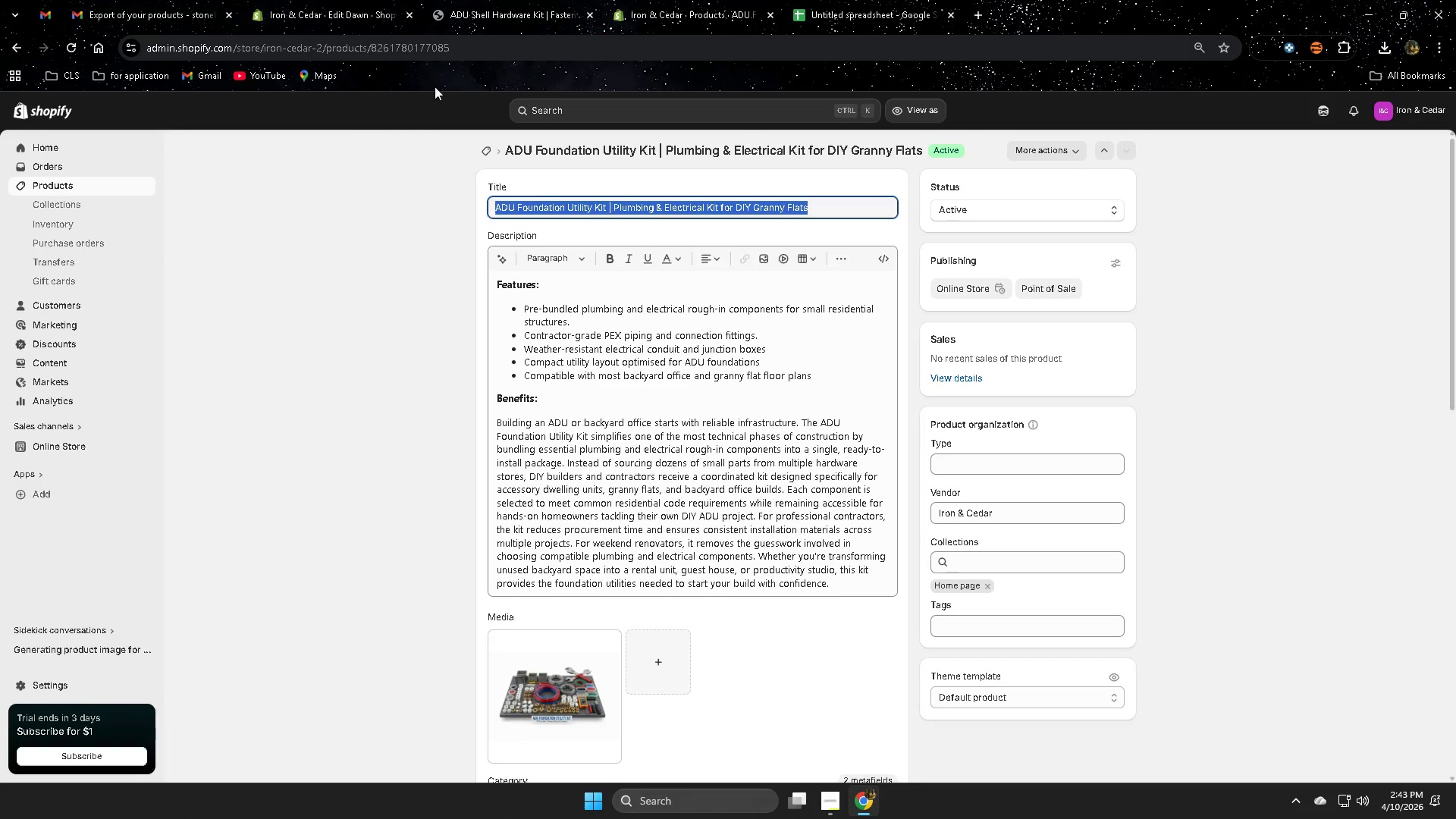 
double_click([498, 285])
 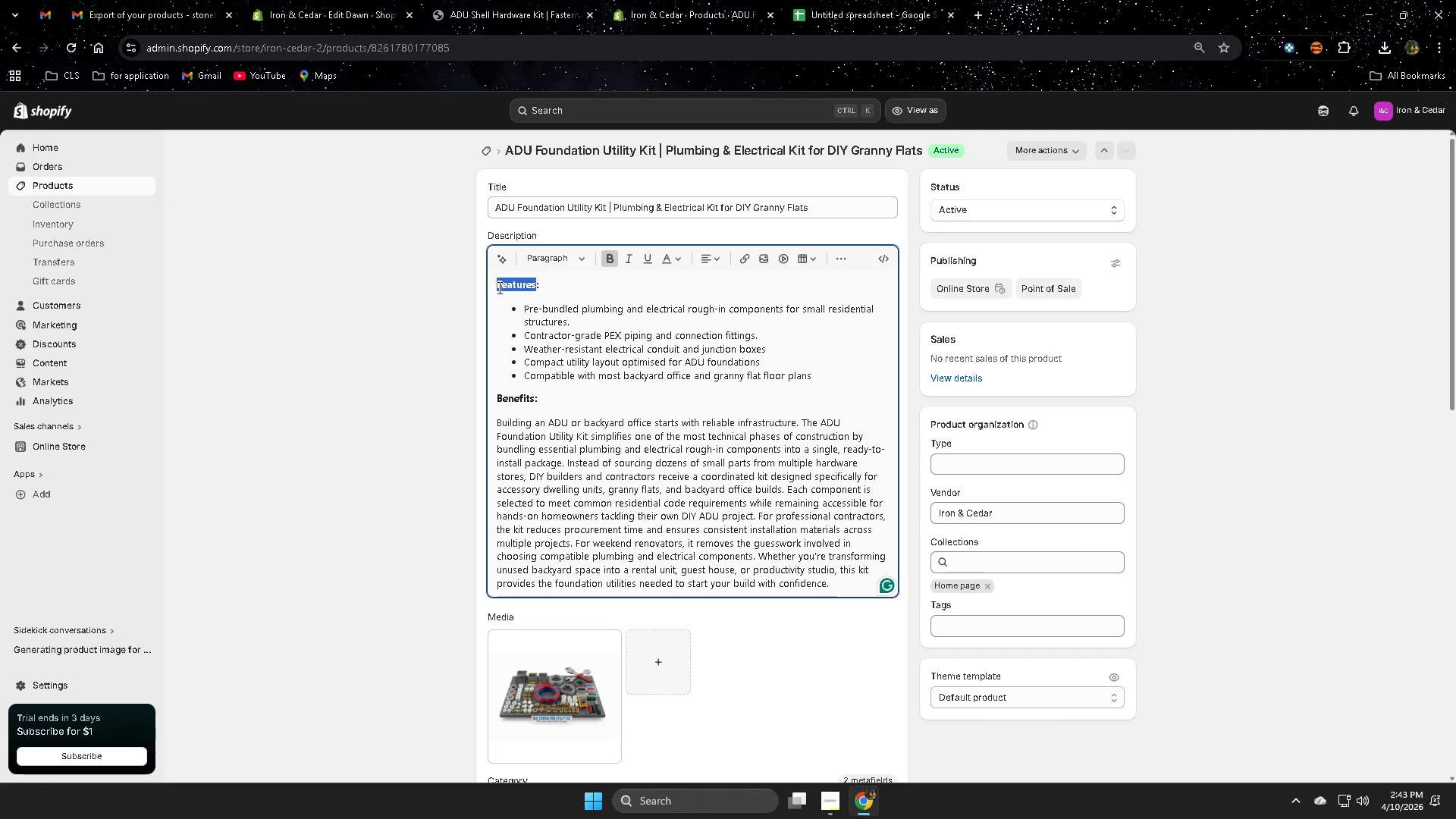 
key(Control+A)
 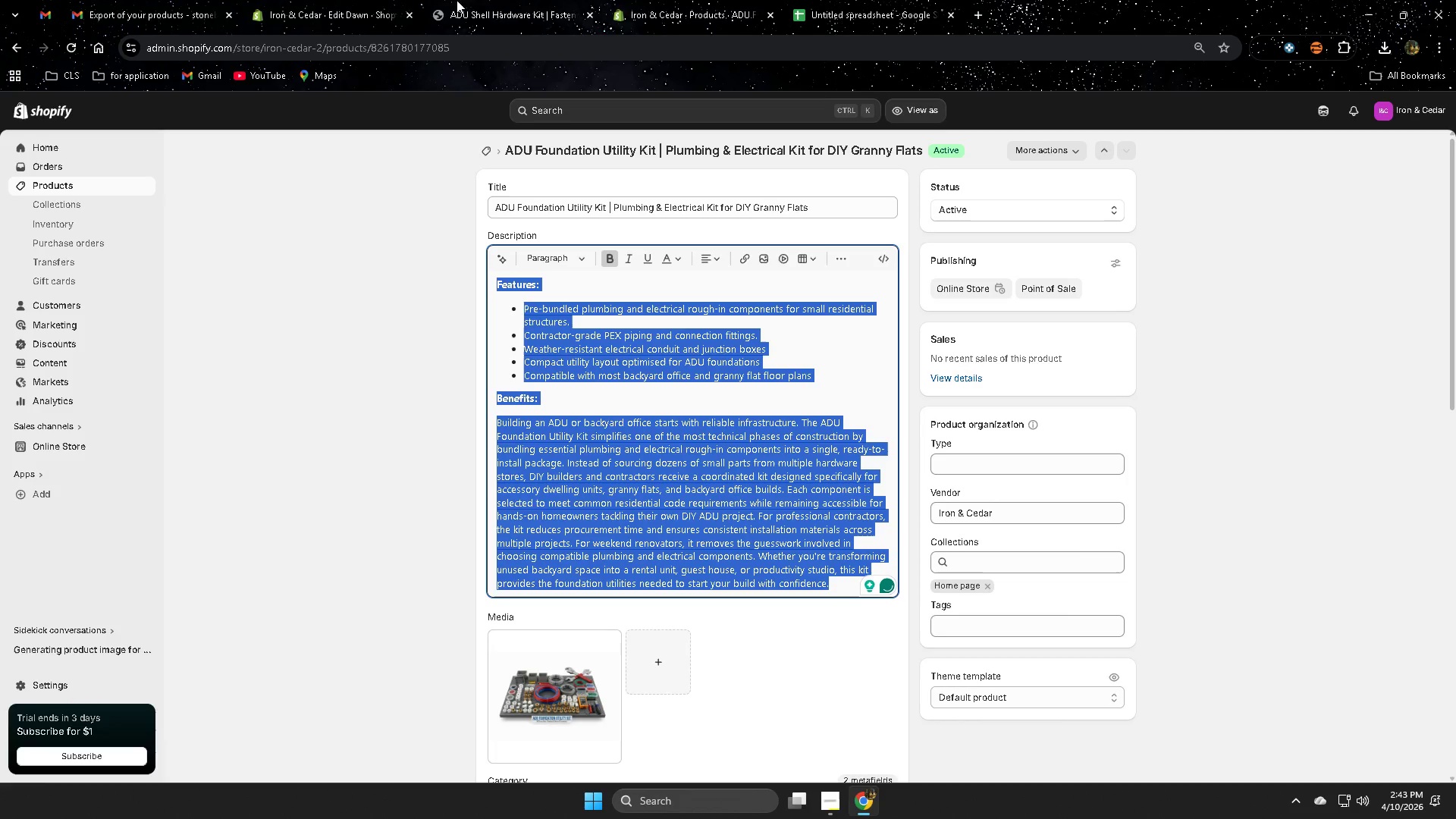 
left_click([347, 0])
 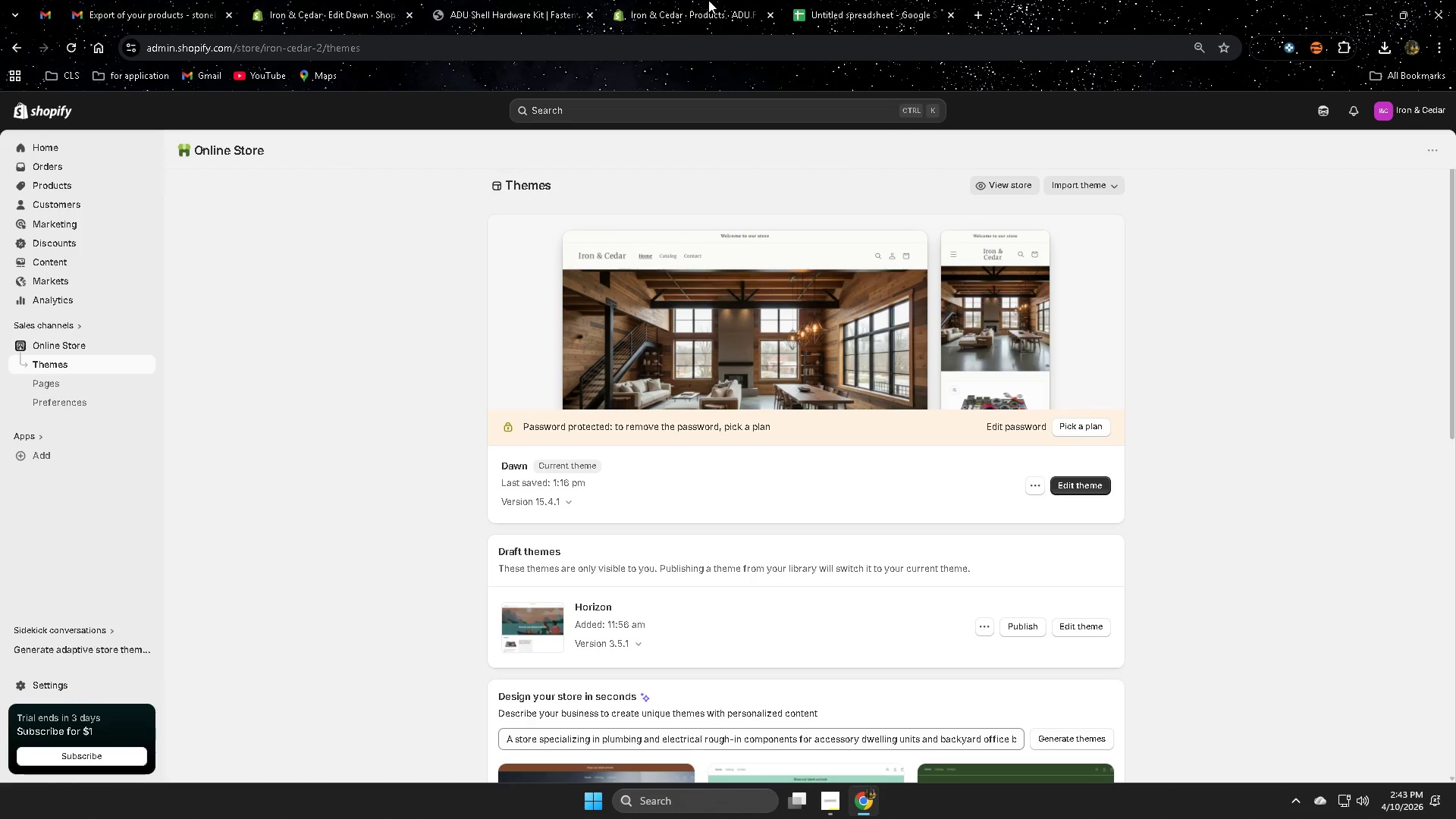 
left_click([869, 0])
 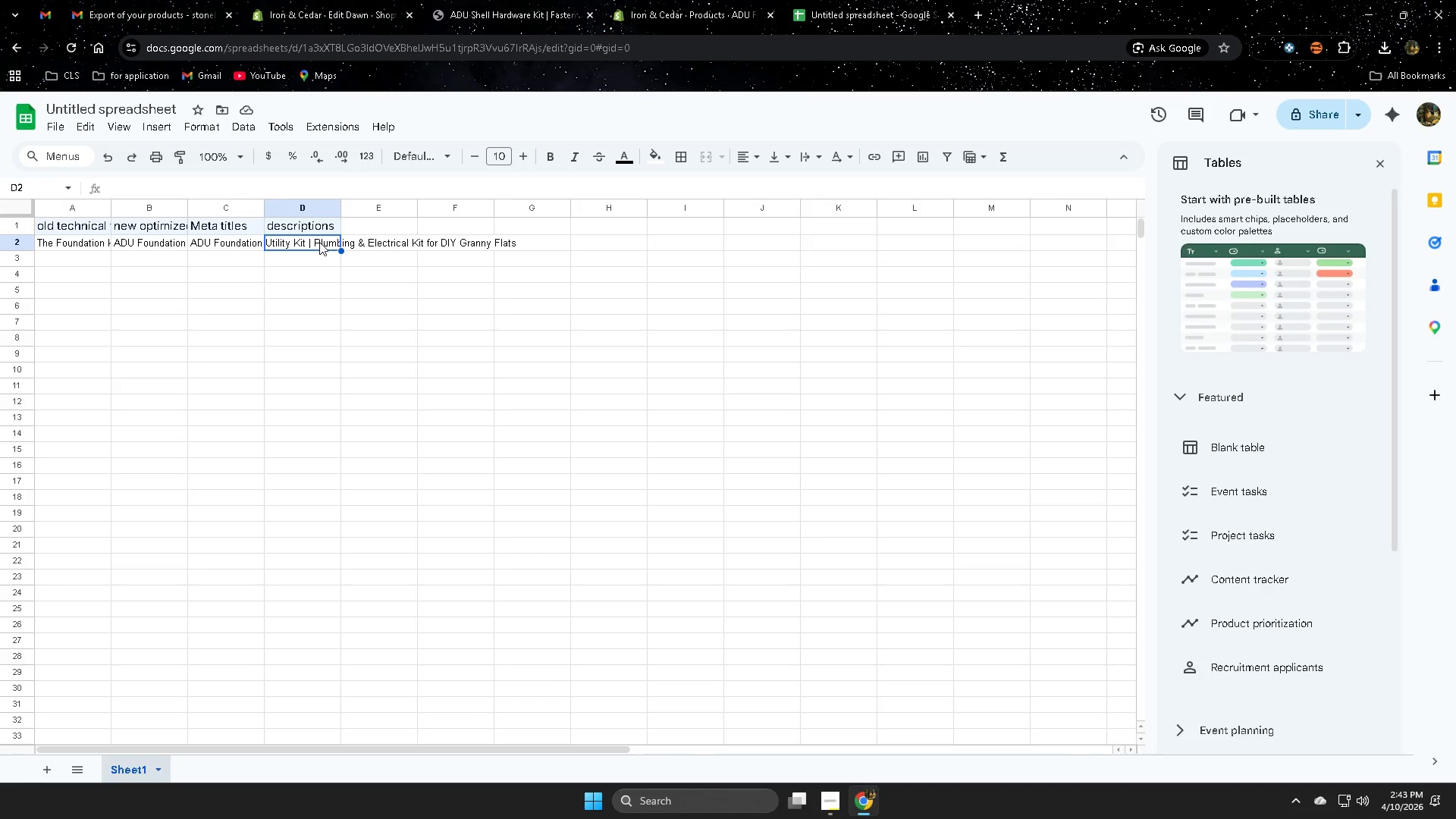 
double_click([319, 242])
 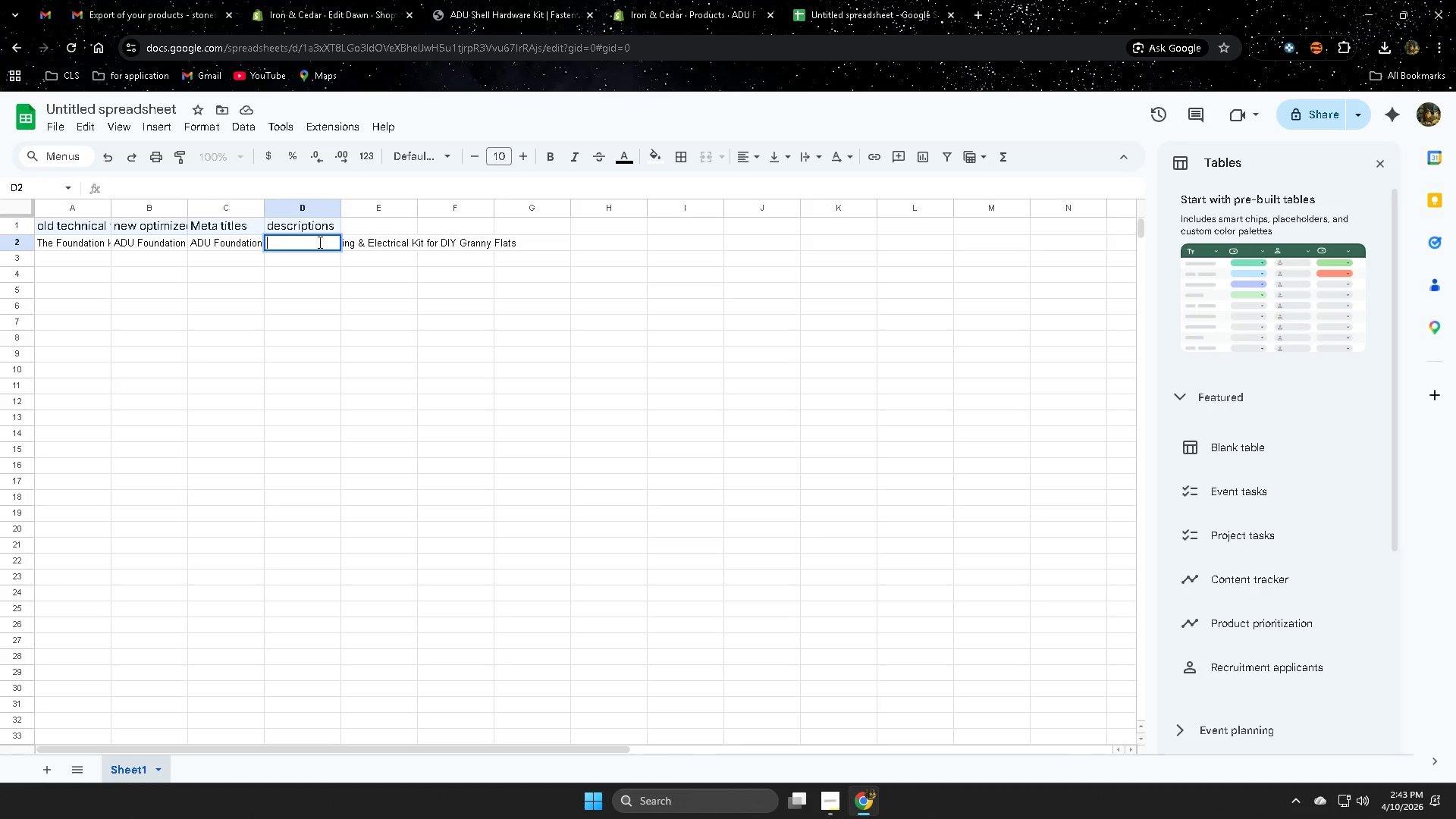 
key(Control+V)
 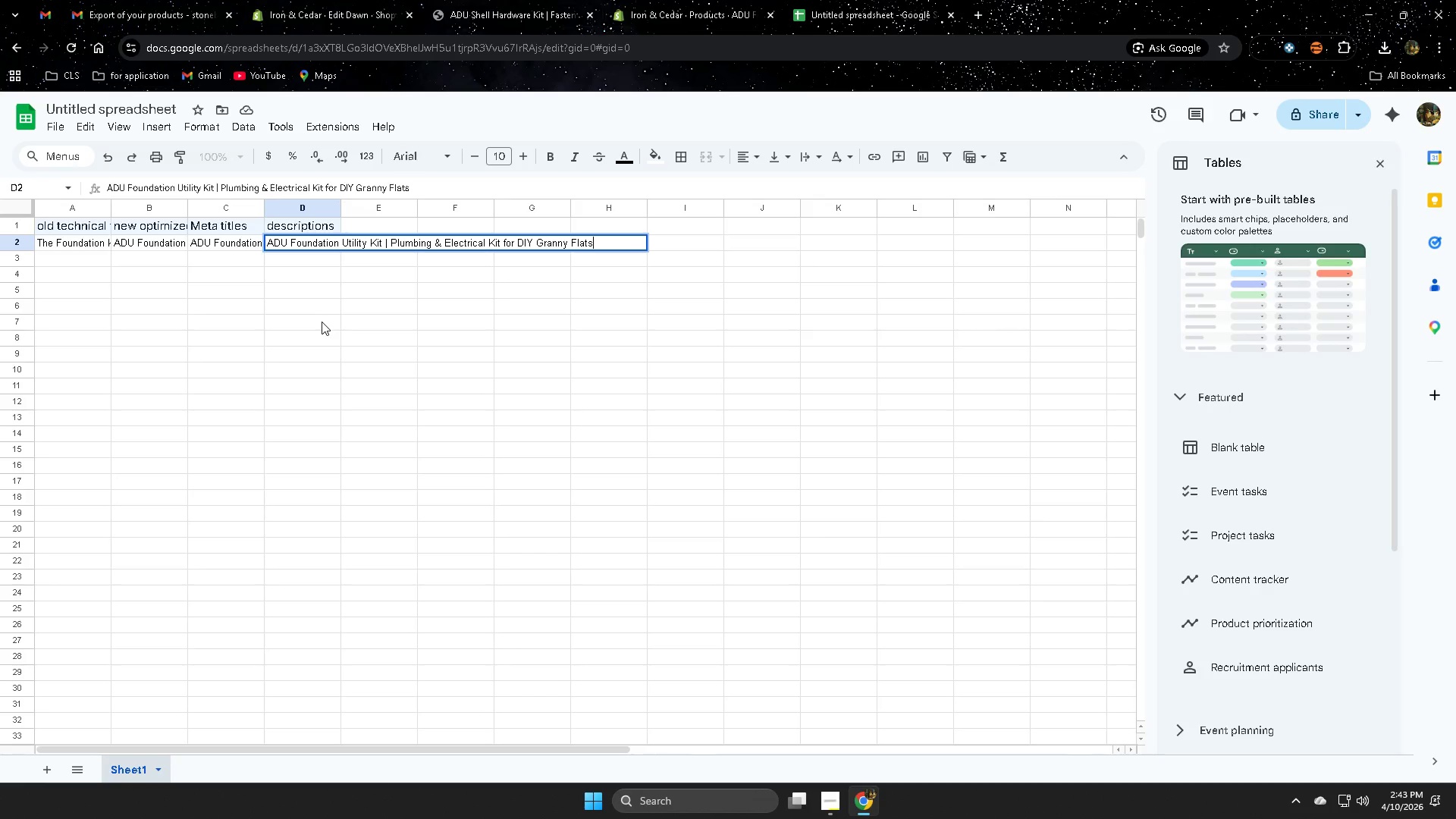 
left_click([322, 322])
 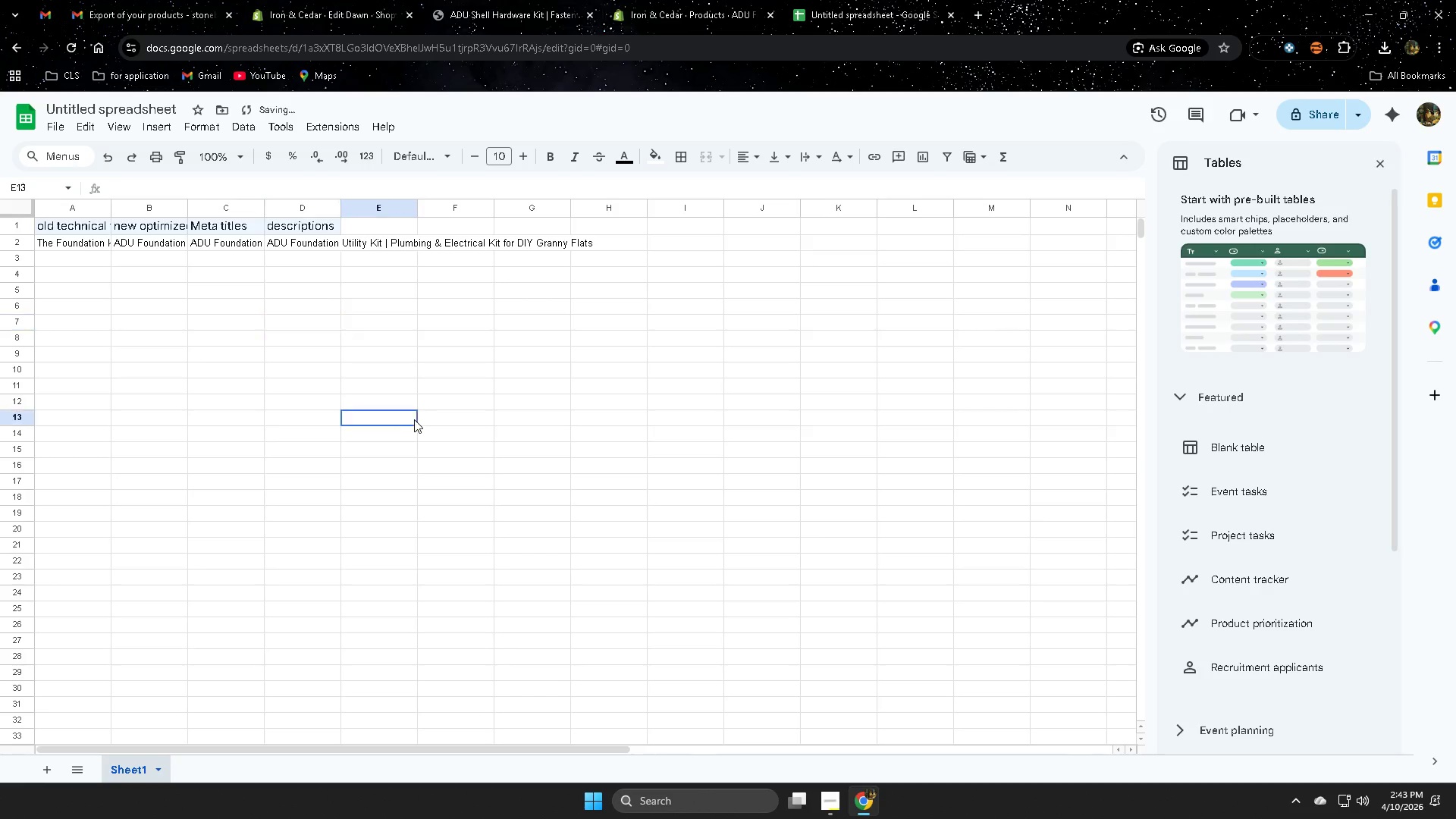 
double_click([158, 369])
 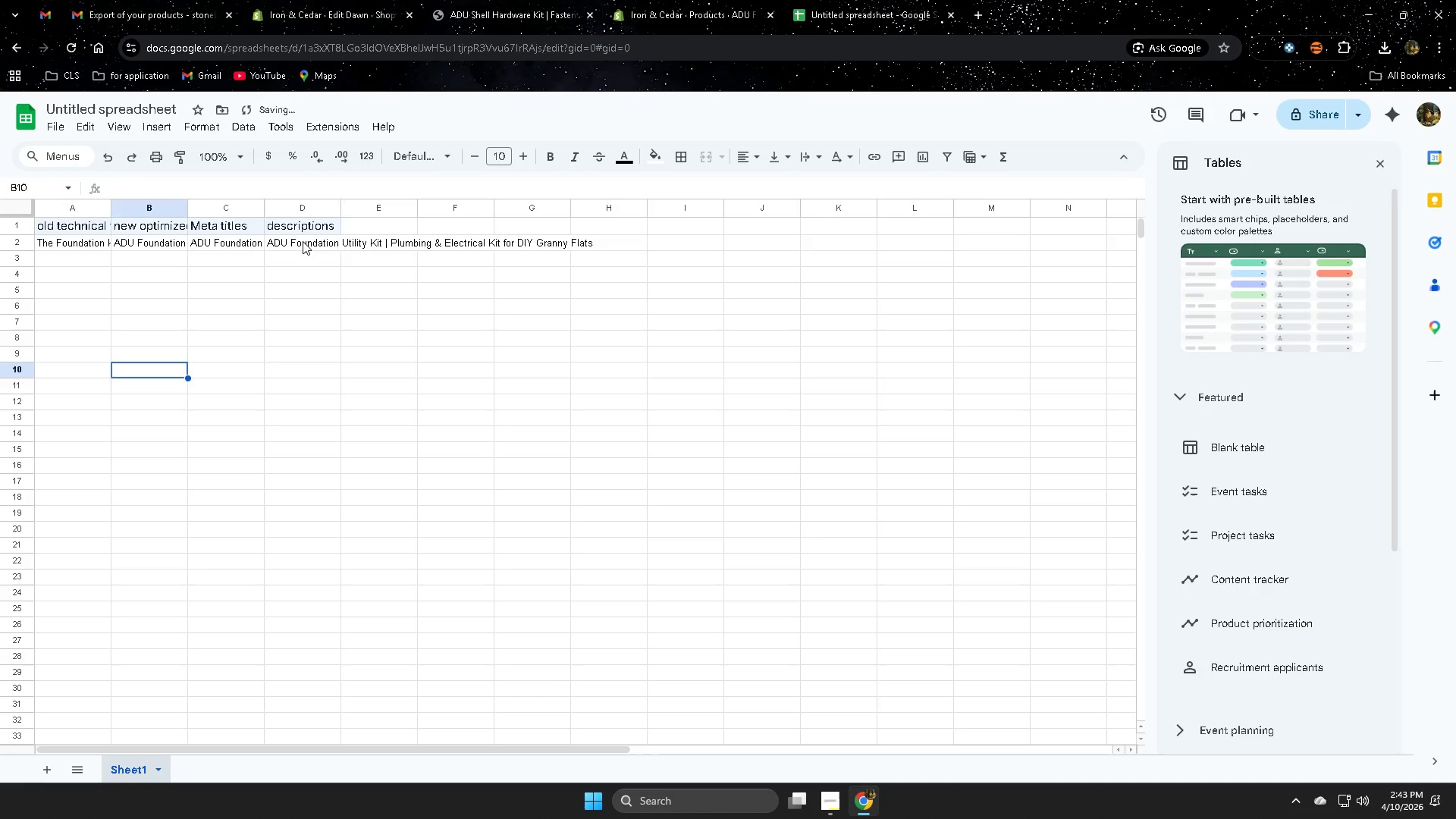 
double_click([303, 241])
 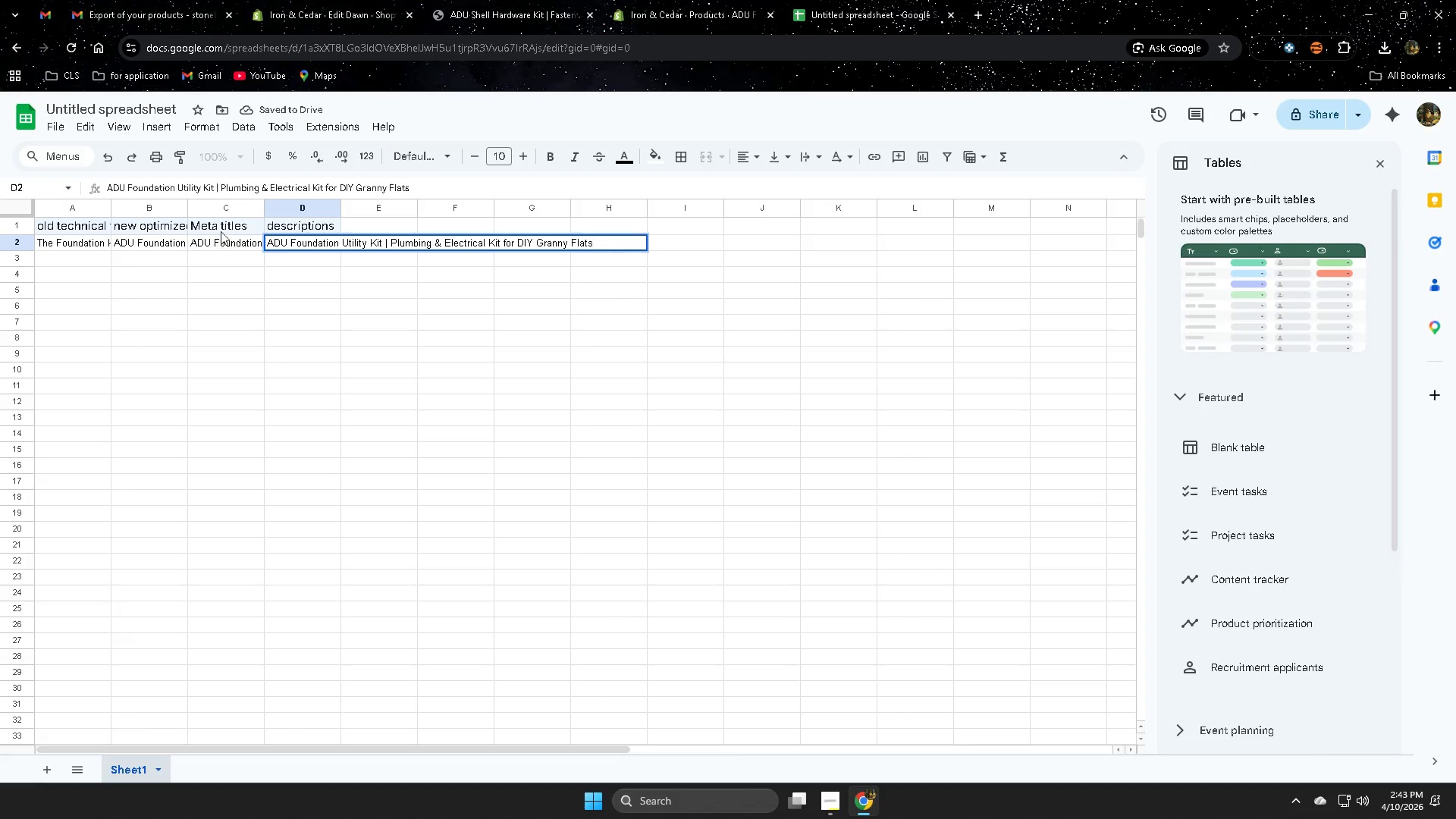 
double_click([284, 227])
 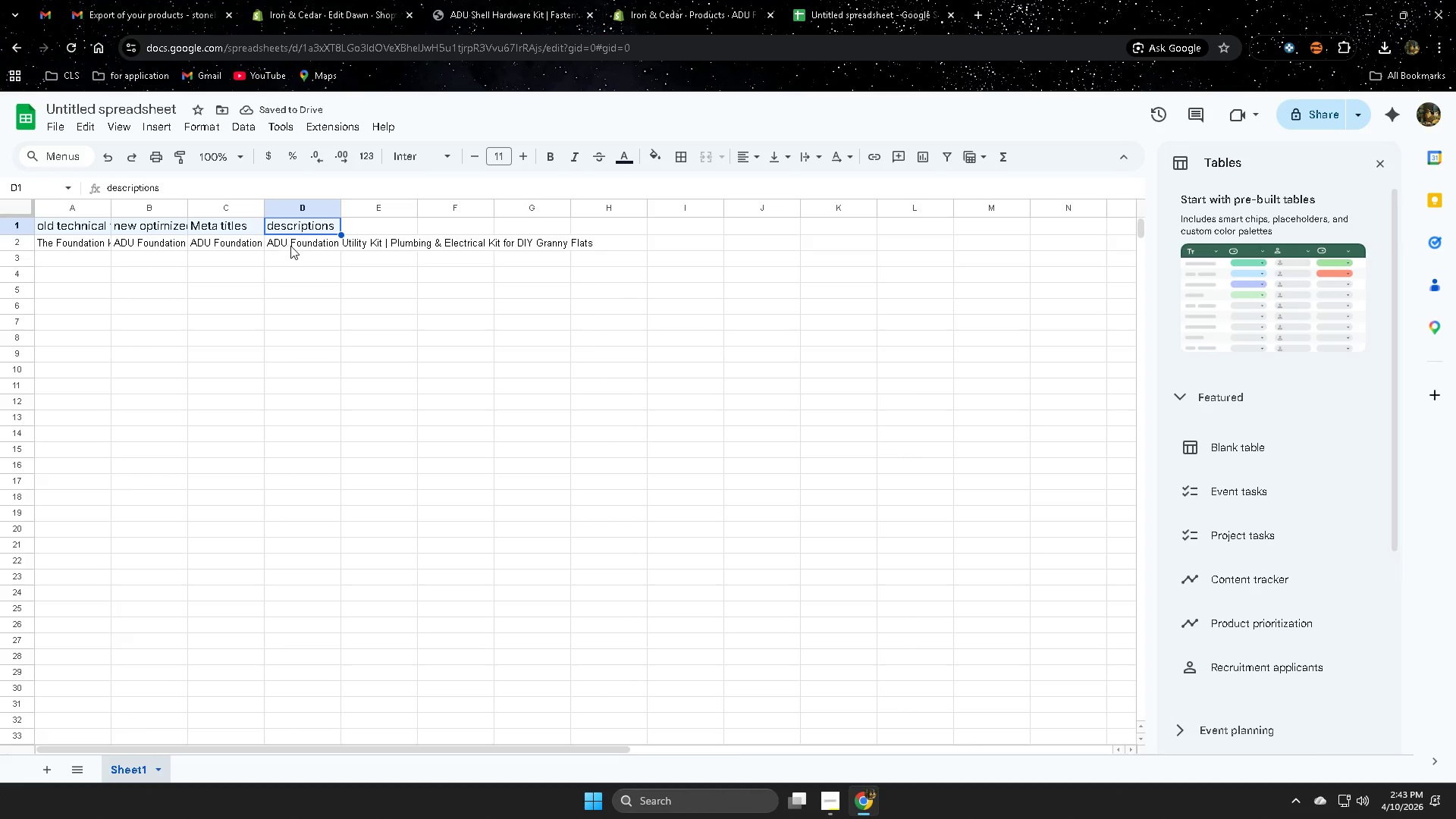 
triple_click([290, 246])
 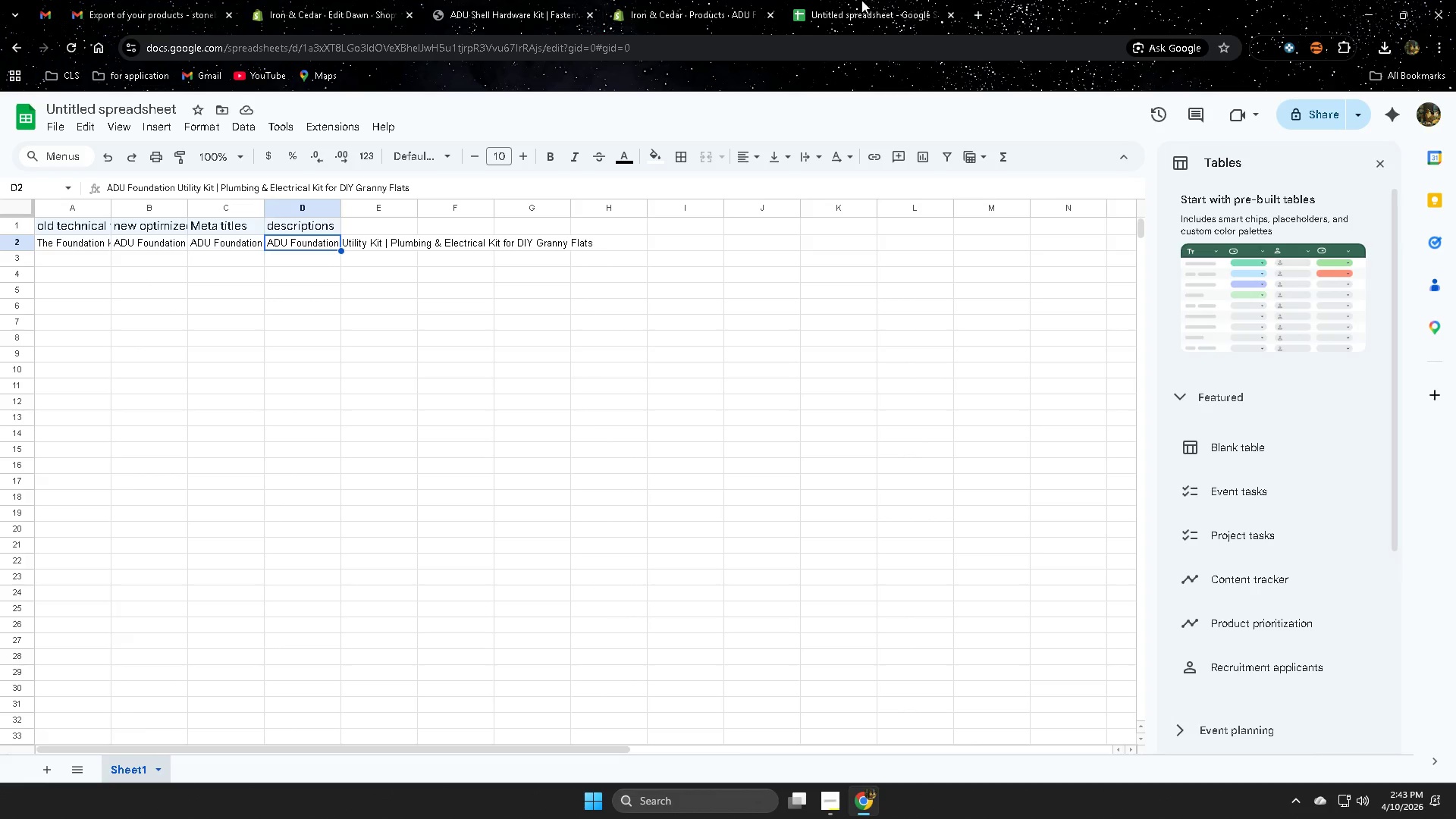 
left_click([861, 0])
 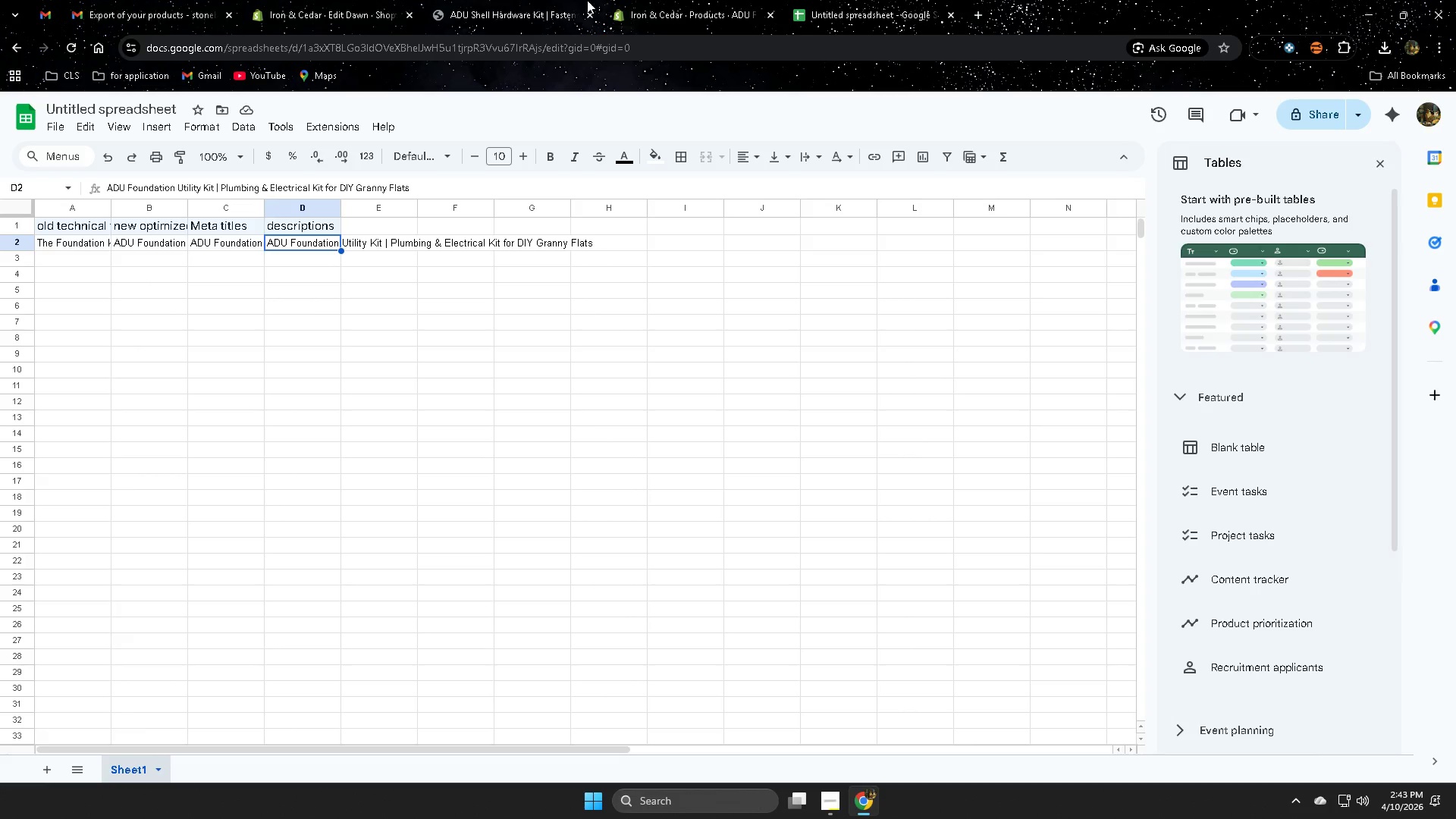 
left_click([701, 0])
 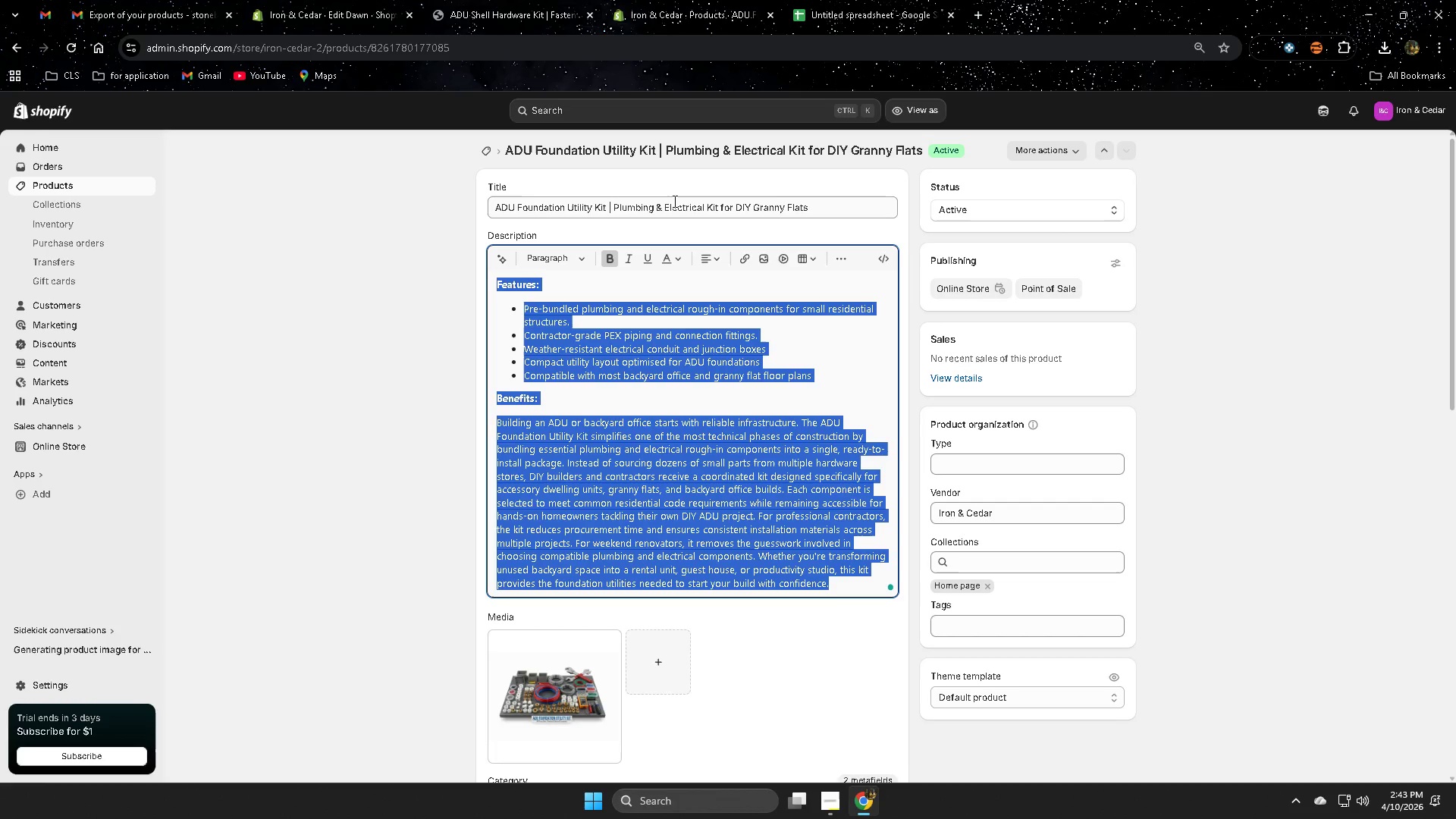 
key(Control+C)
 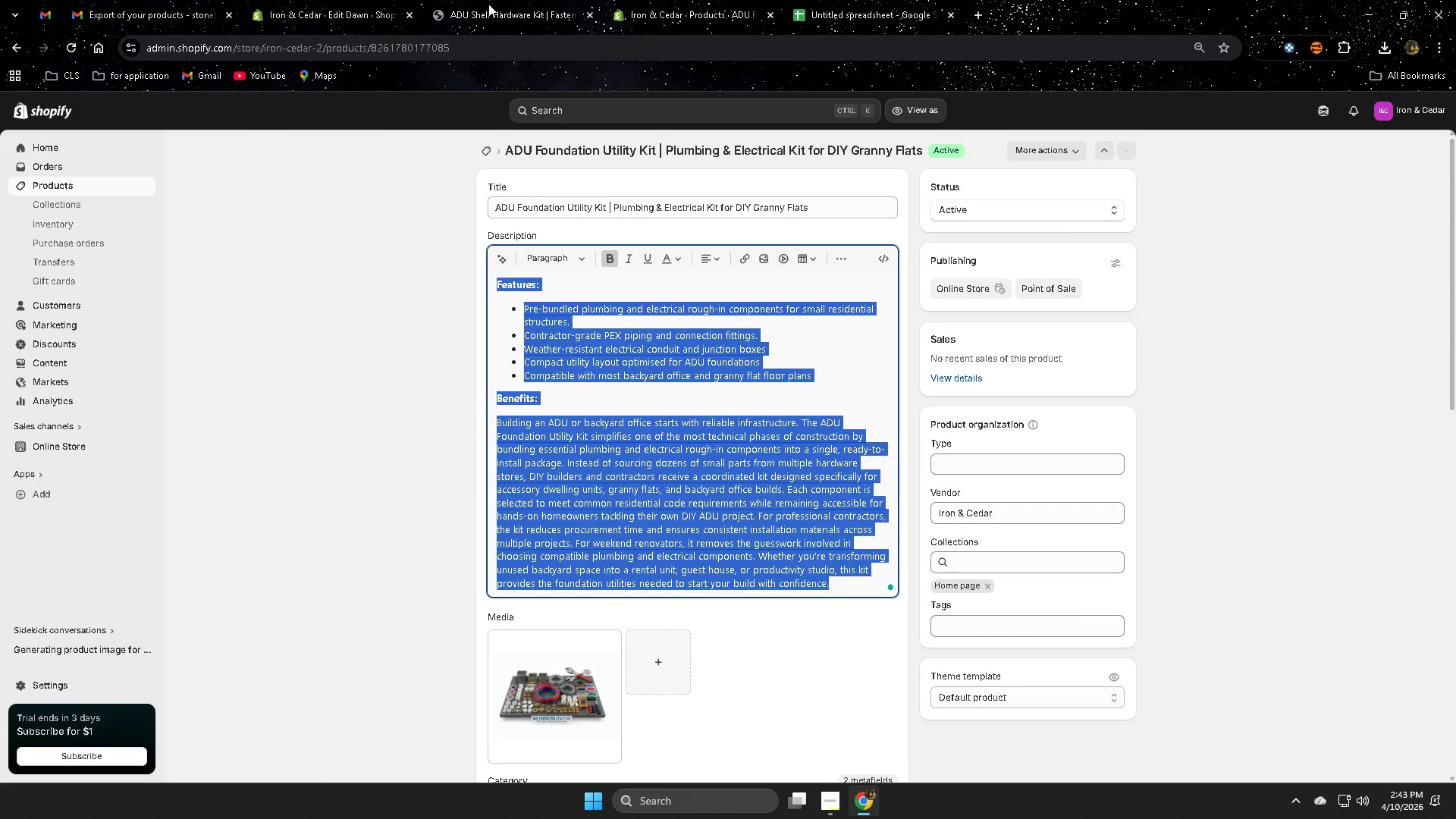 
left_click([485, 0])
 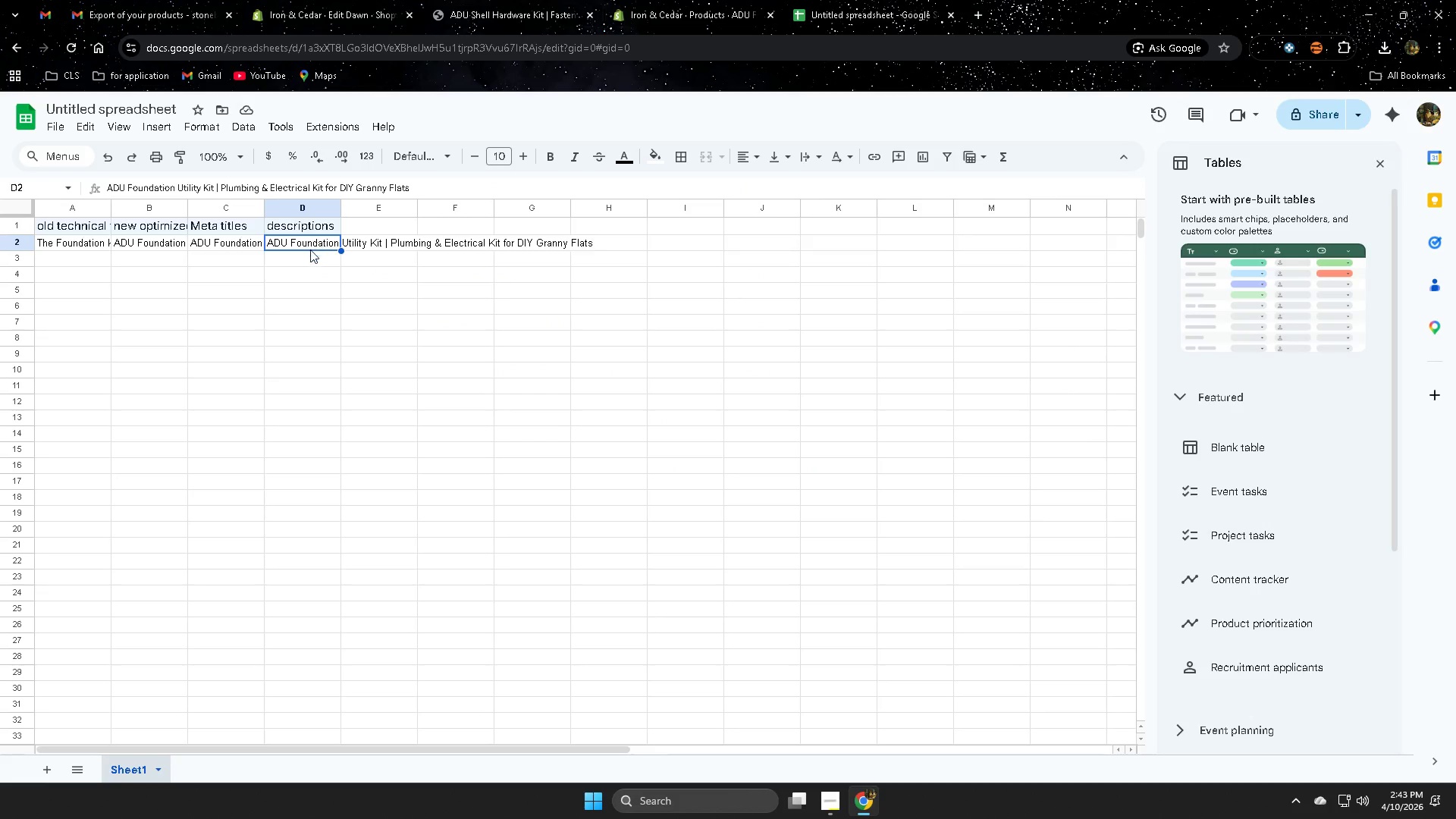 
double_click([309, 241])
 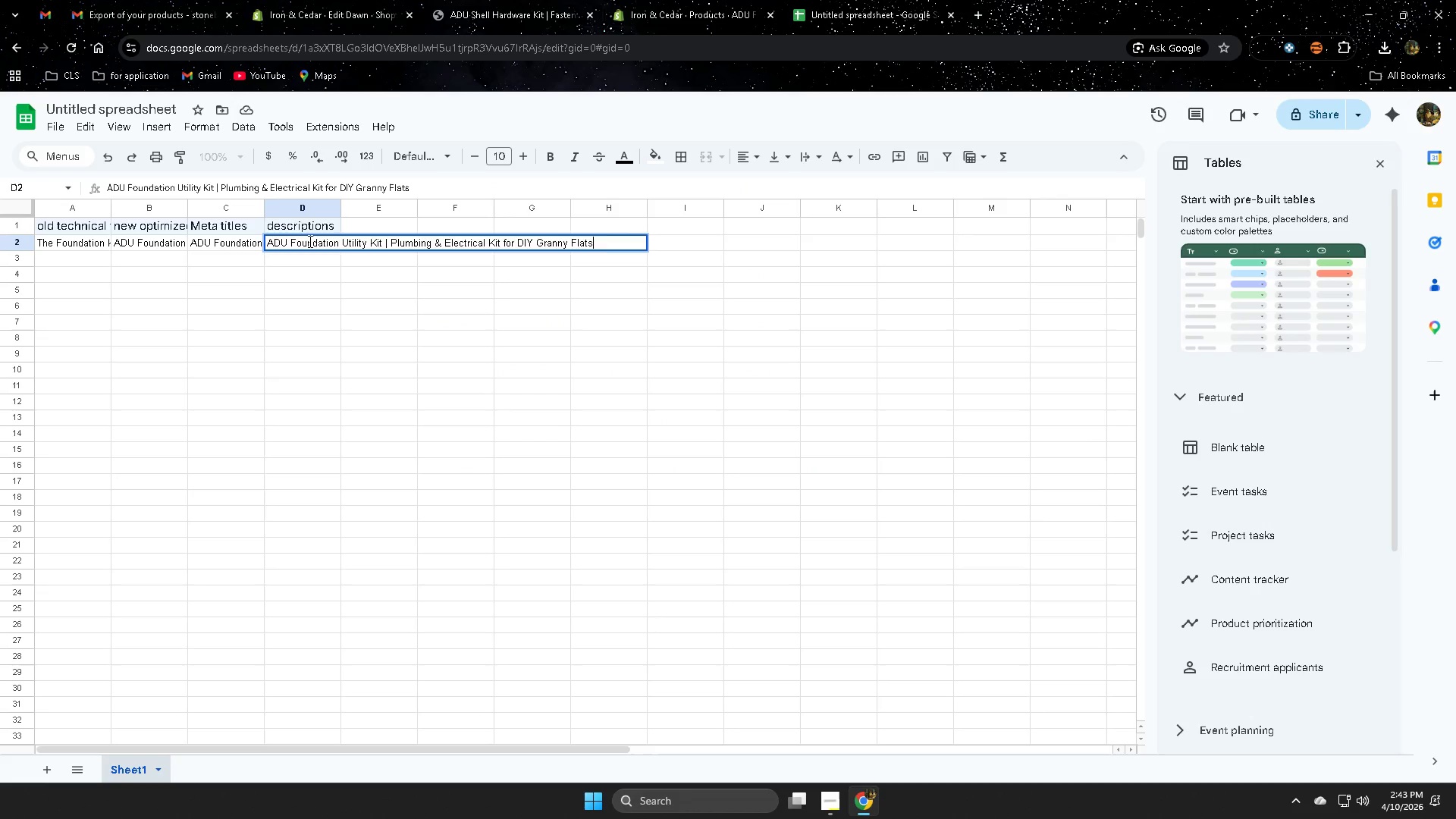 
triple_click([309, 241])
 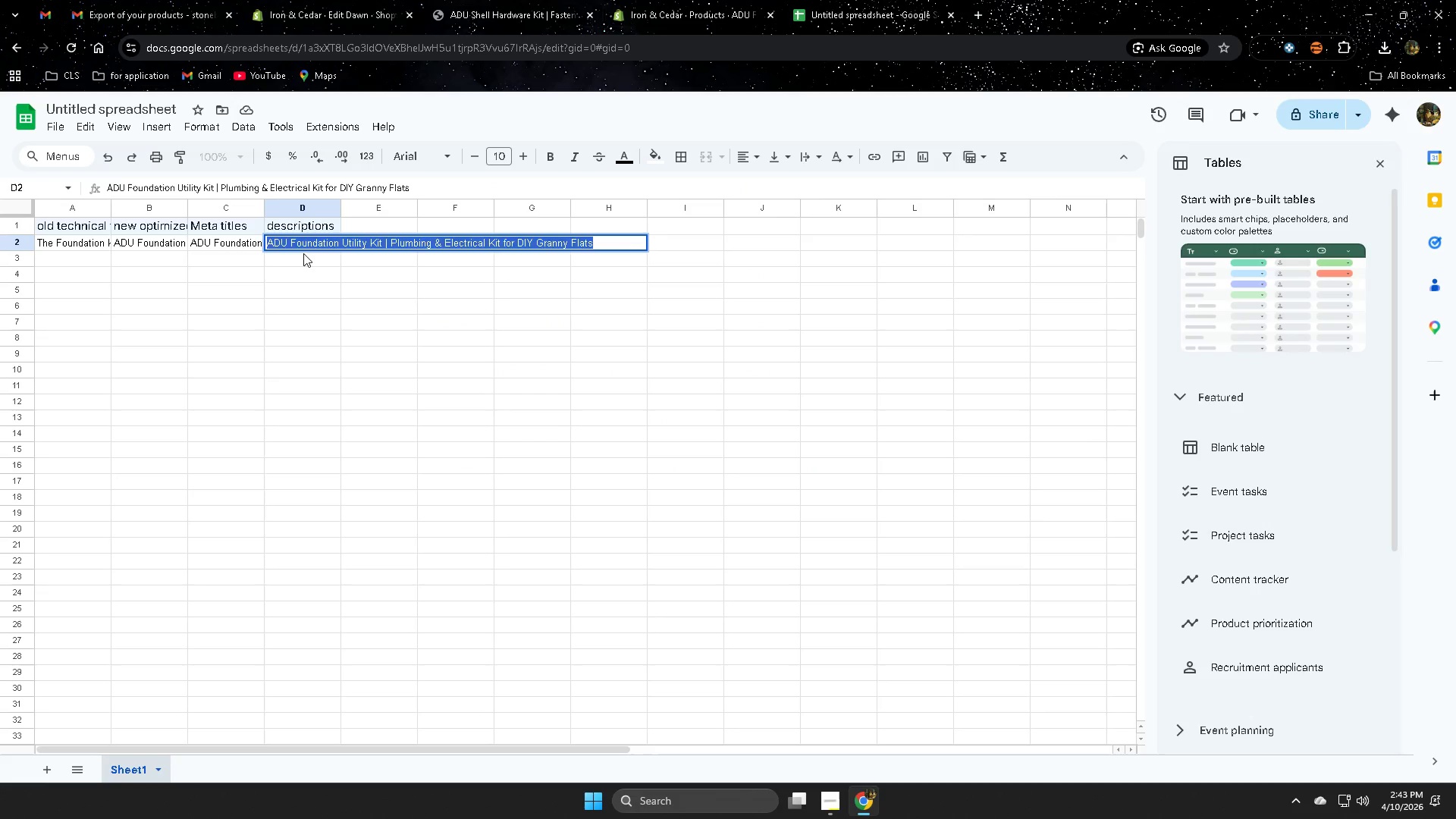 
key(Delete)
 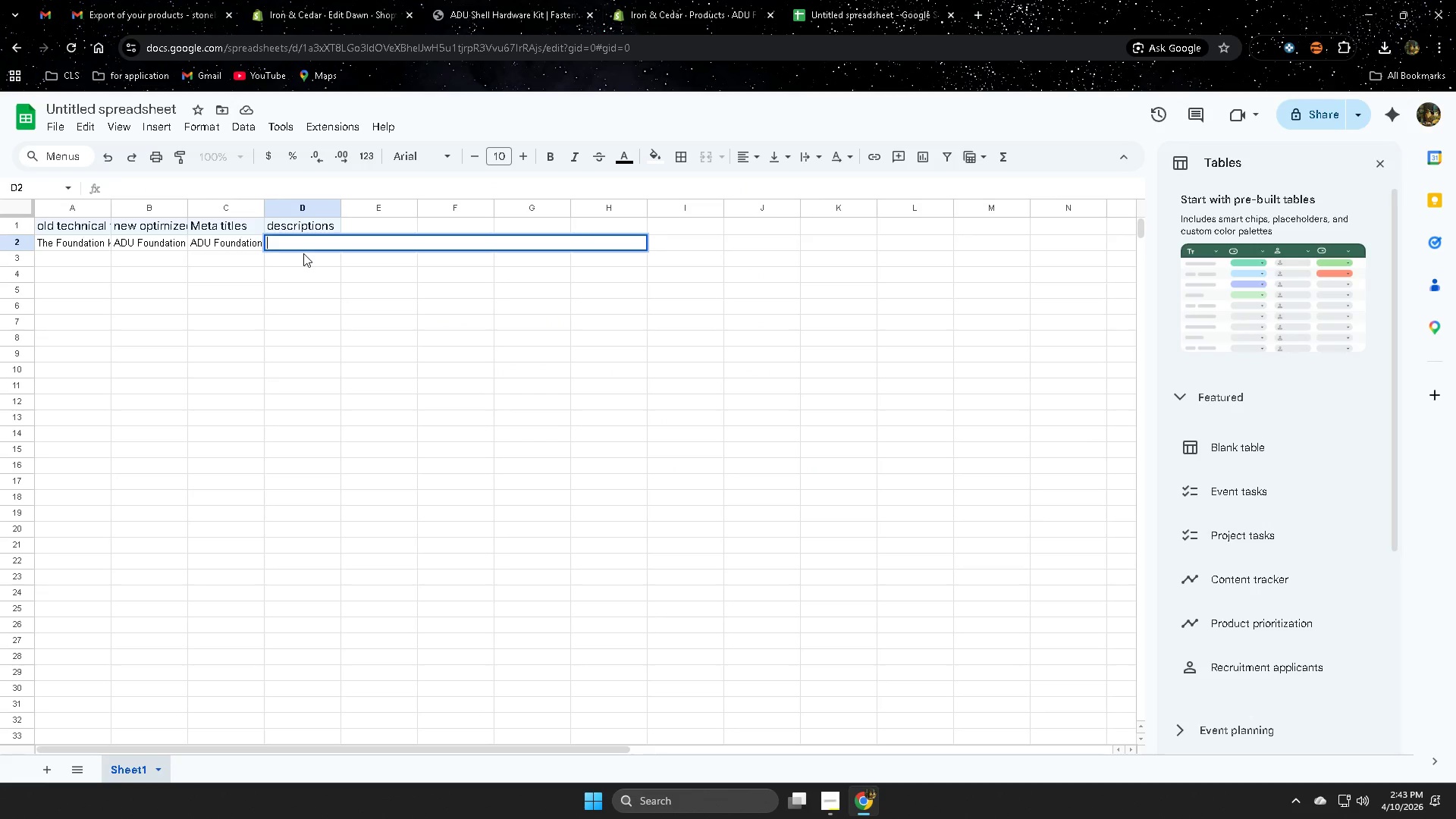 
key(Control+V)
 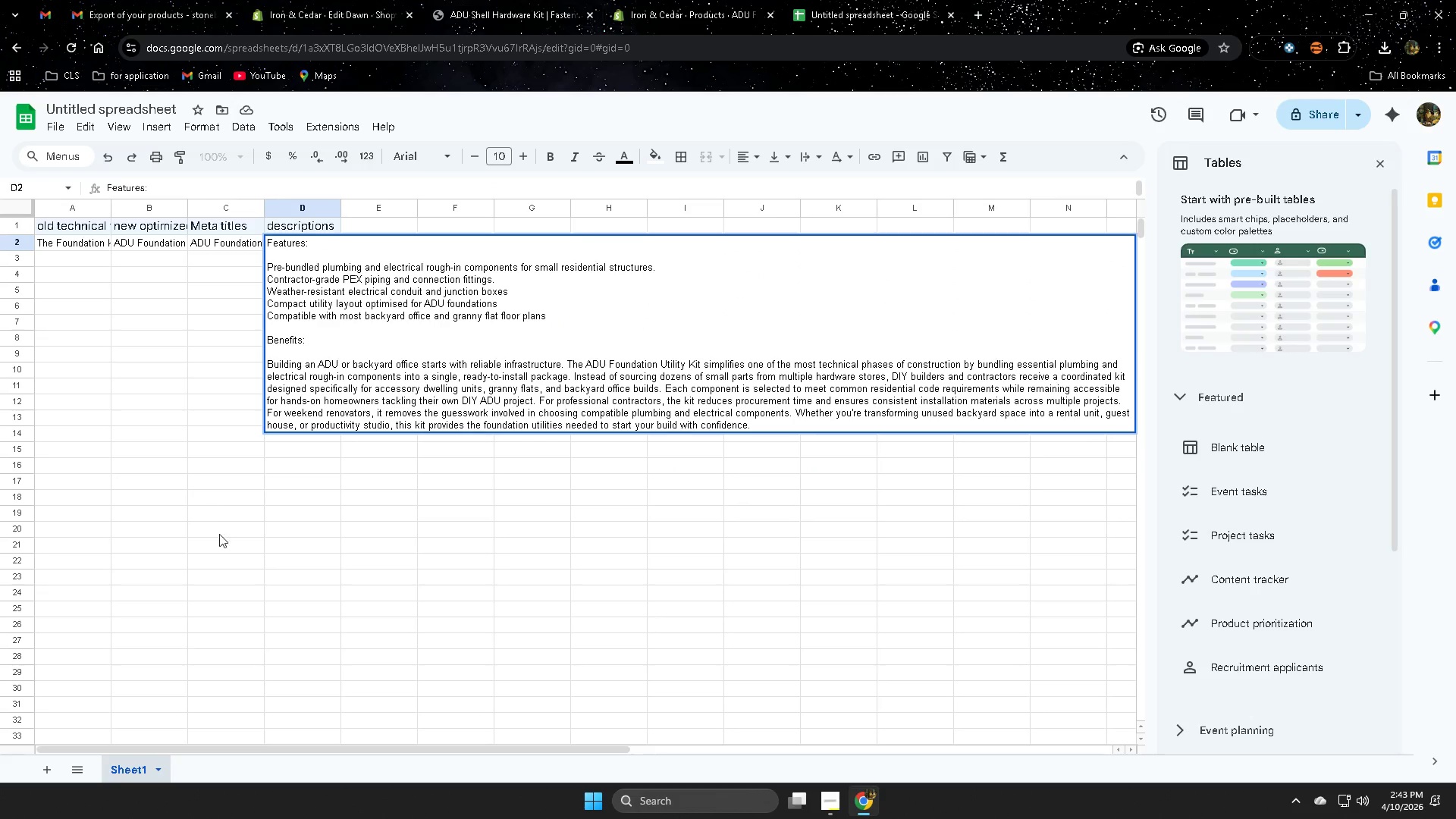 
left_click([328, 537])
 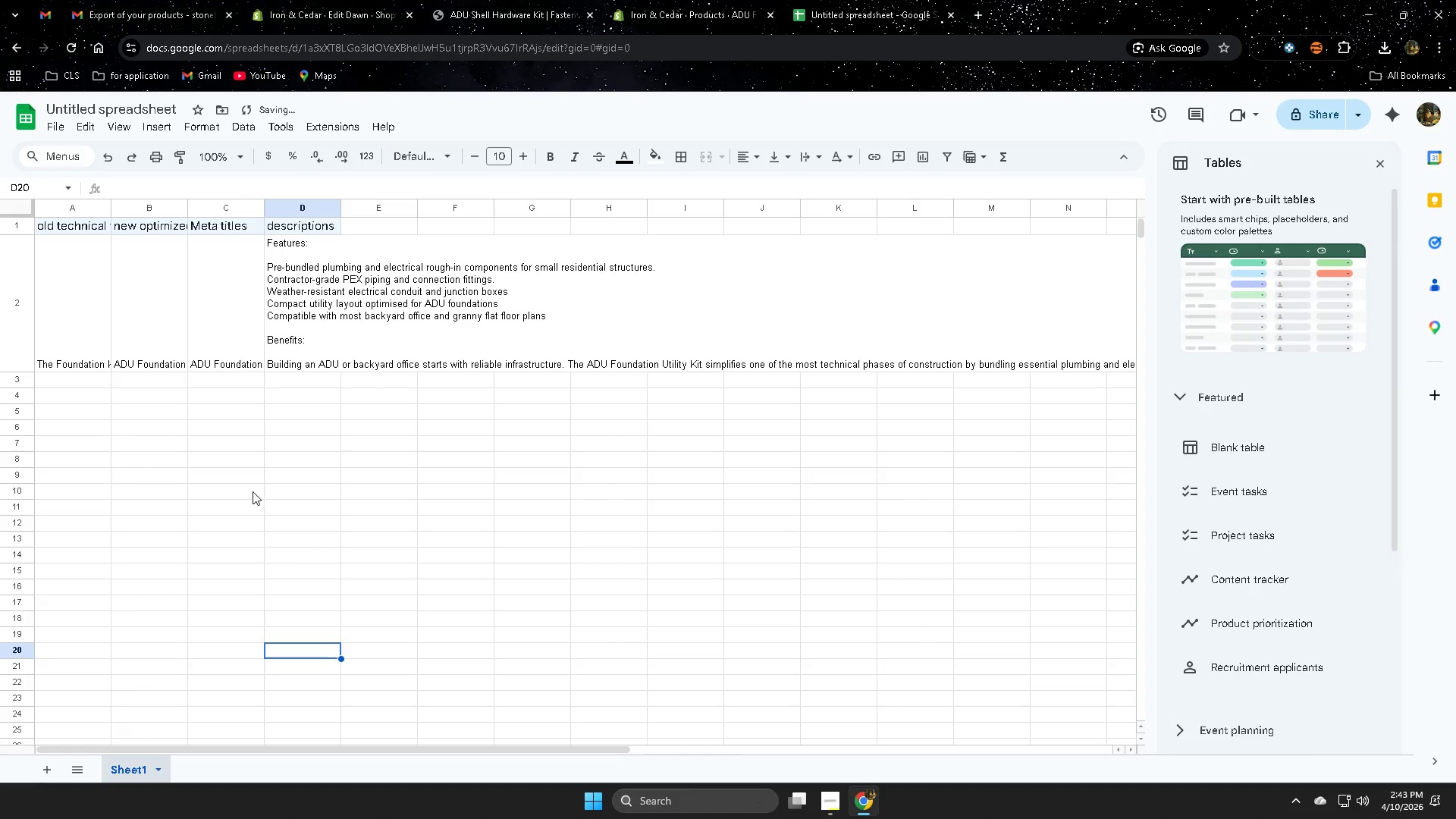 
scroll: coordinate [259, 495], scroll_direction: up, amount: 3.0
 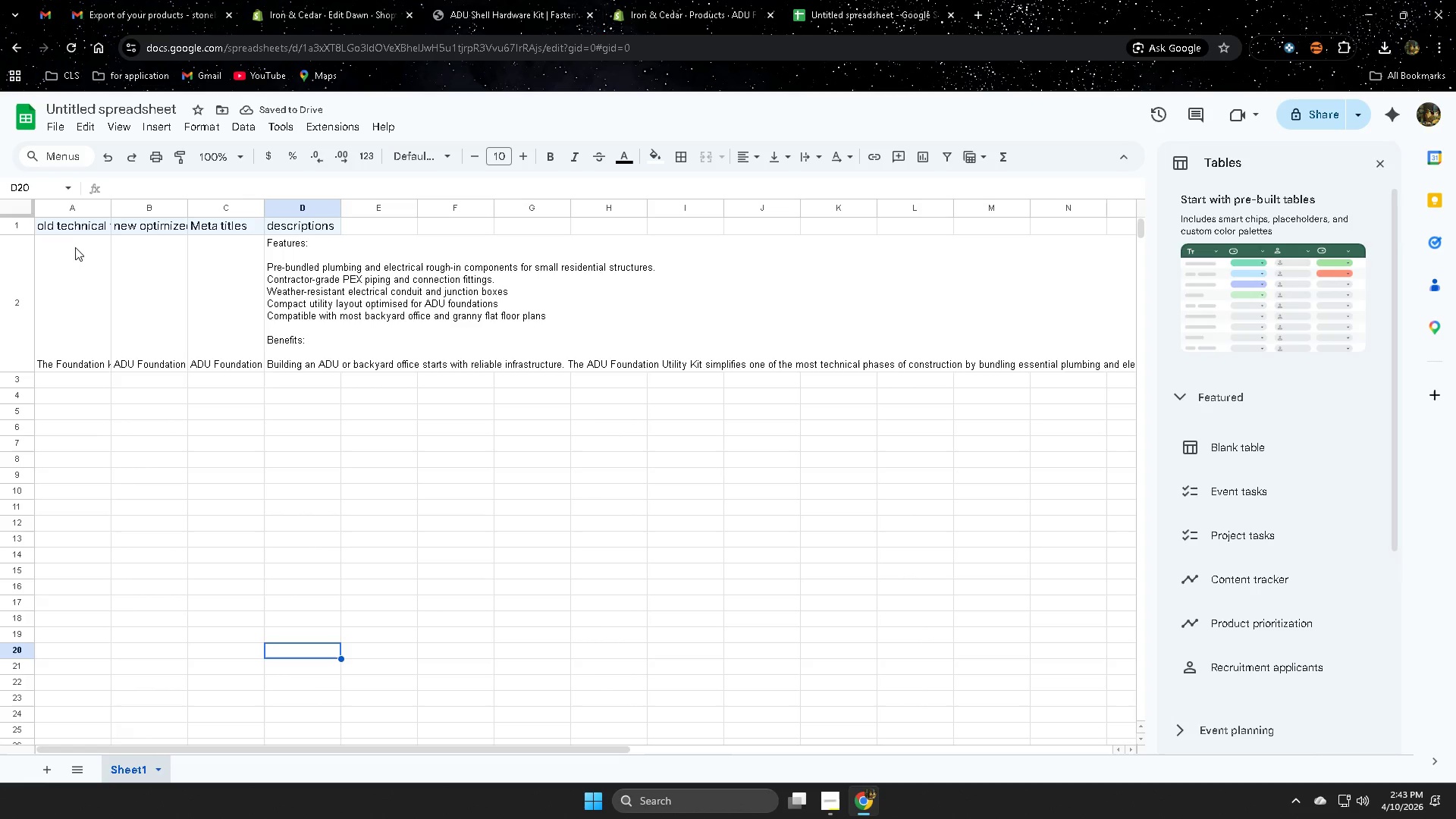 
left_click([67, 230])
 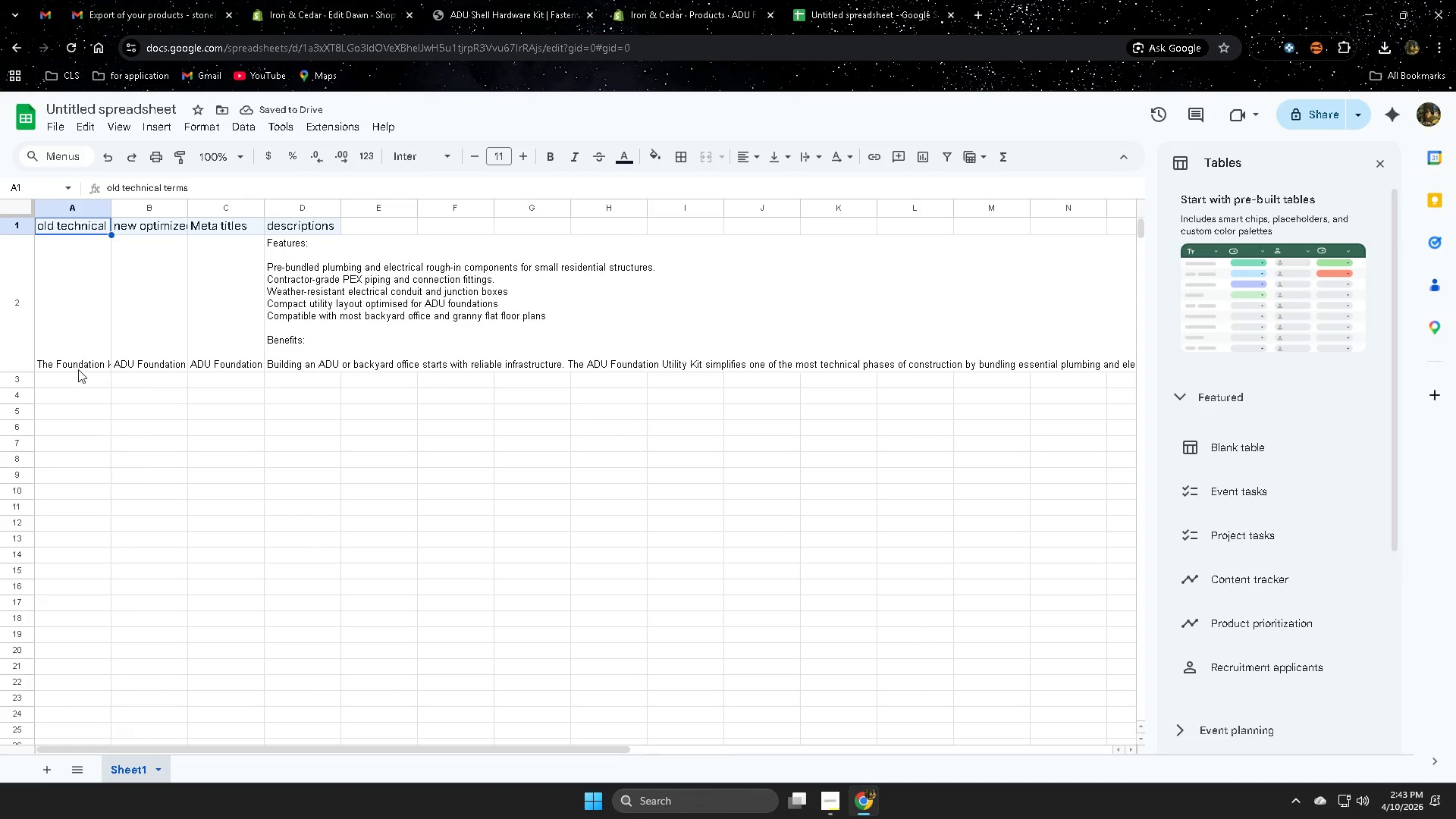 
double_click([78, 369])
 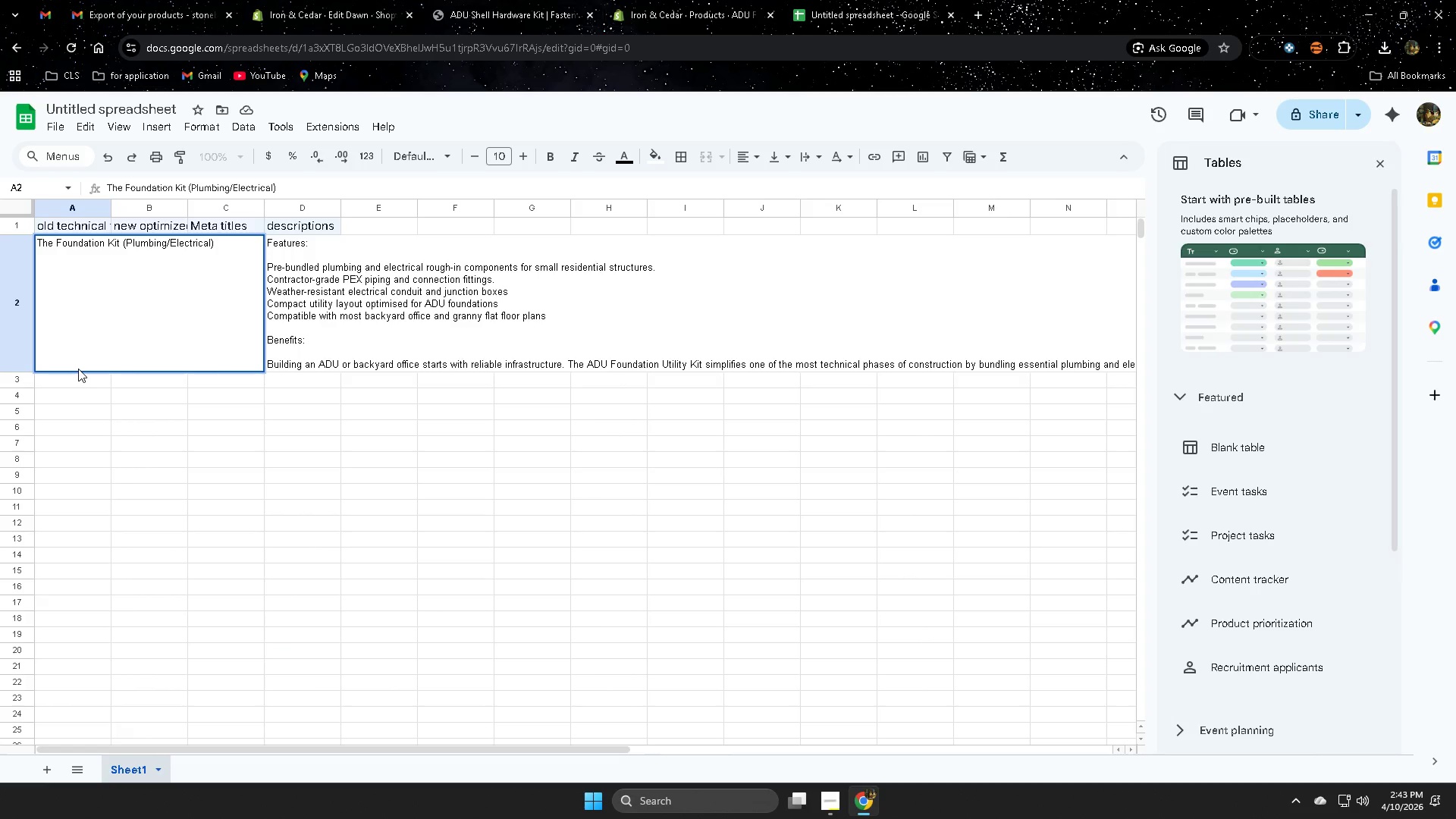 
left_click([78, 369])
 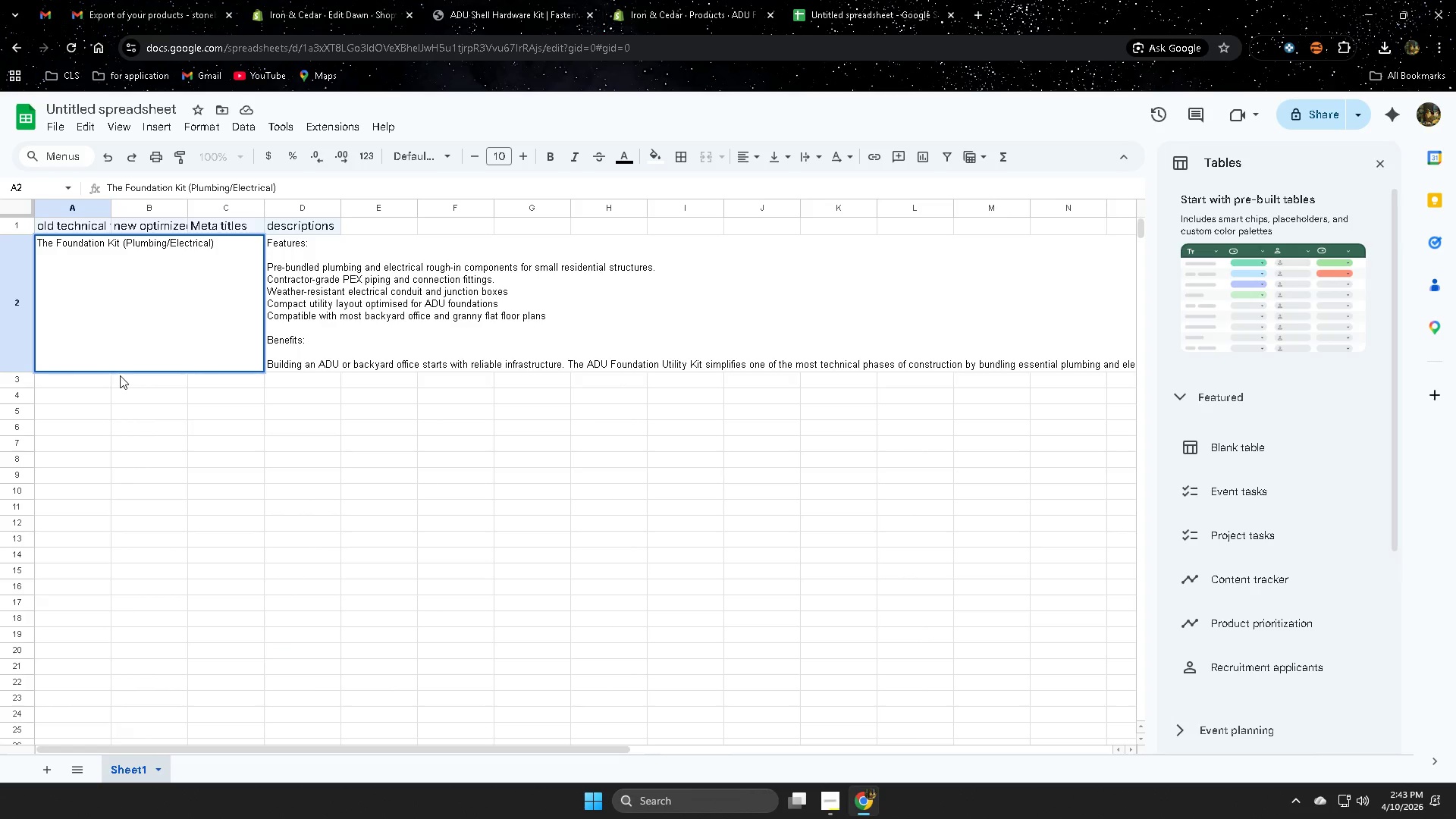 
left_click([212, 423])
 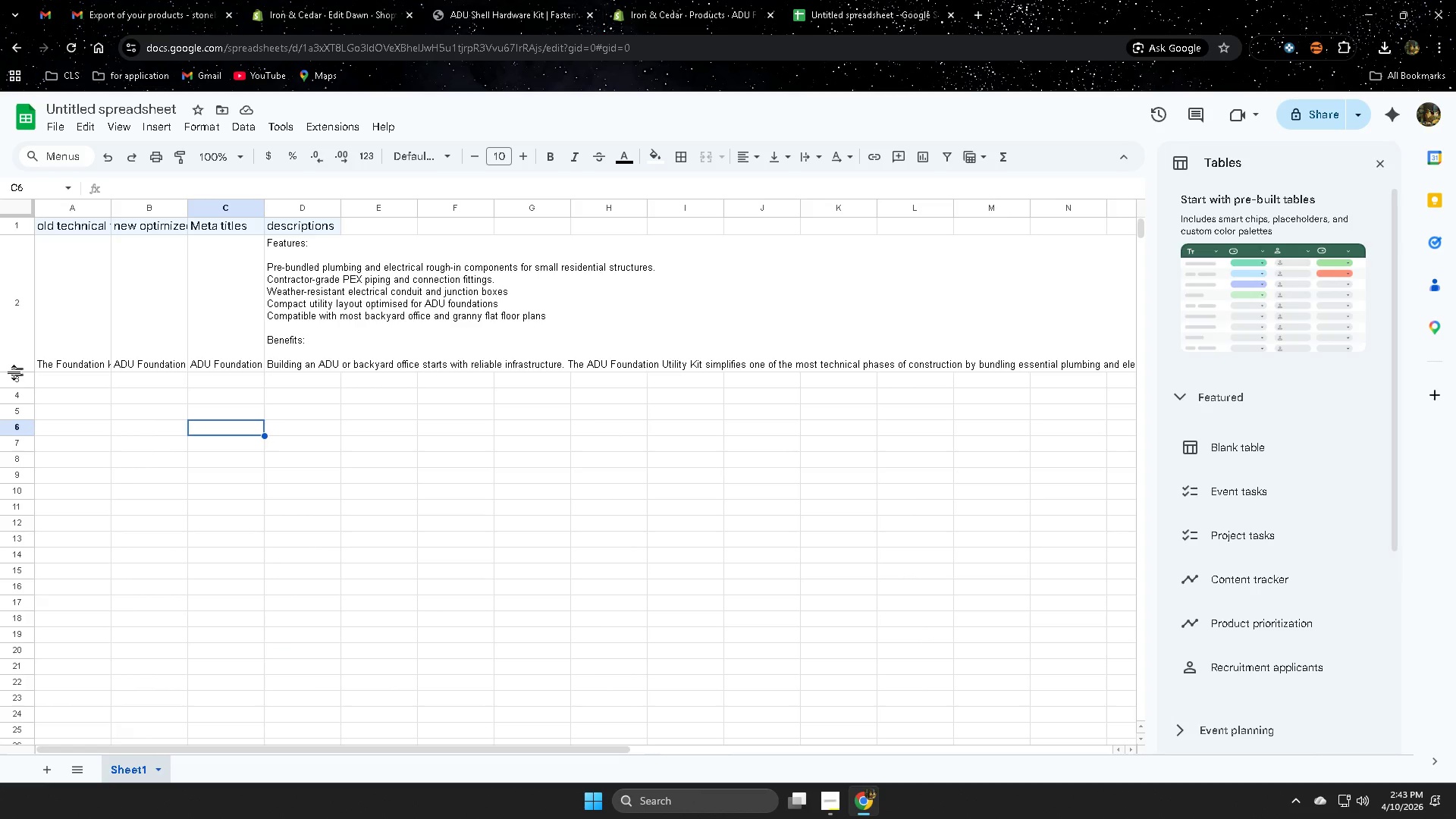 
left_click_drag(start_coordinate=[14, 373], to_coordinate=[21, 262])
 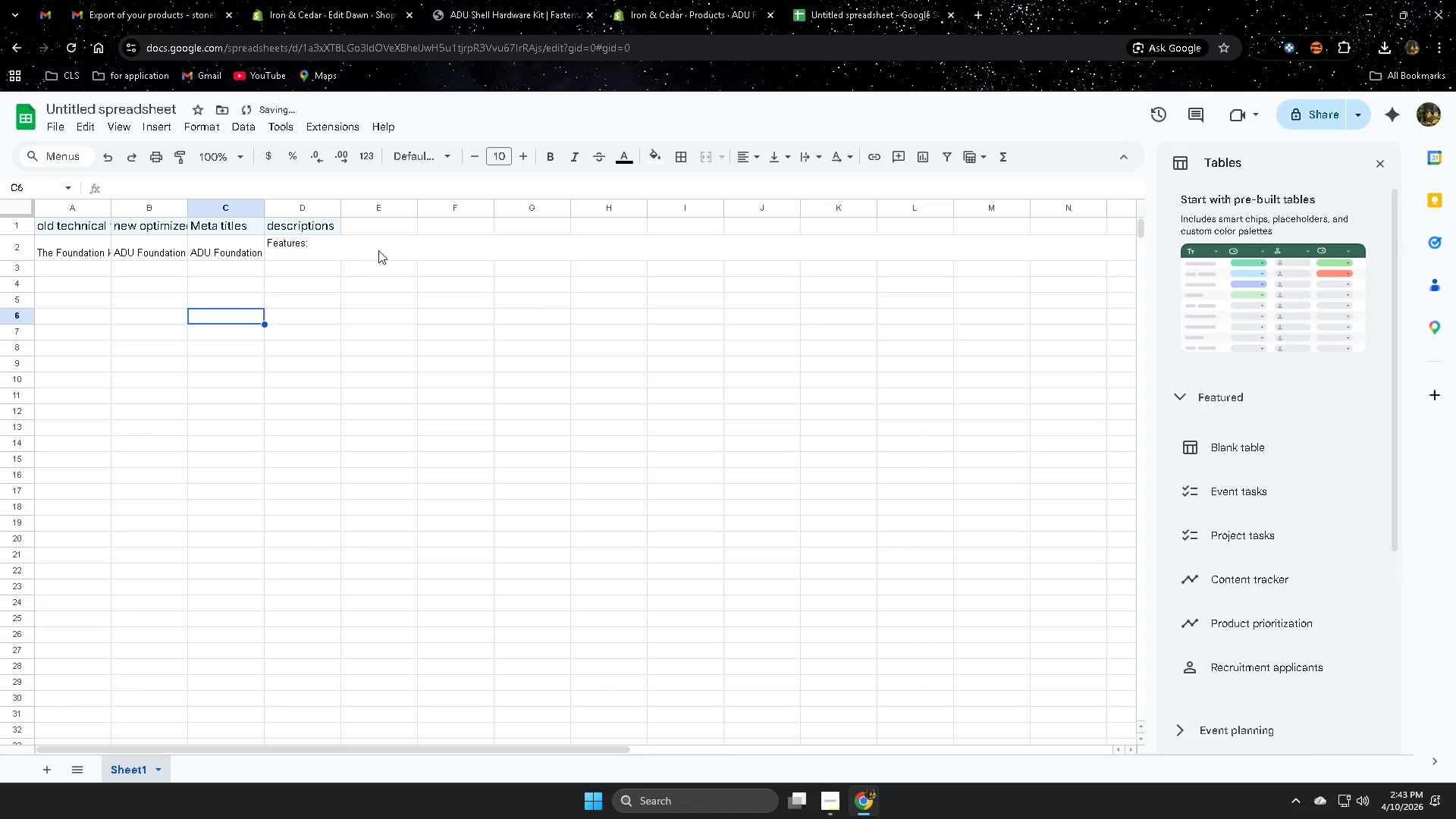 
double_click([381, 249])
 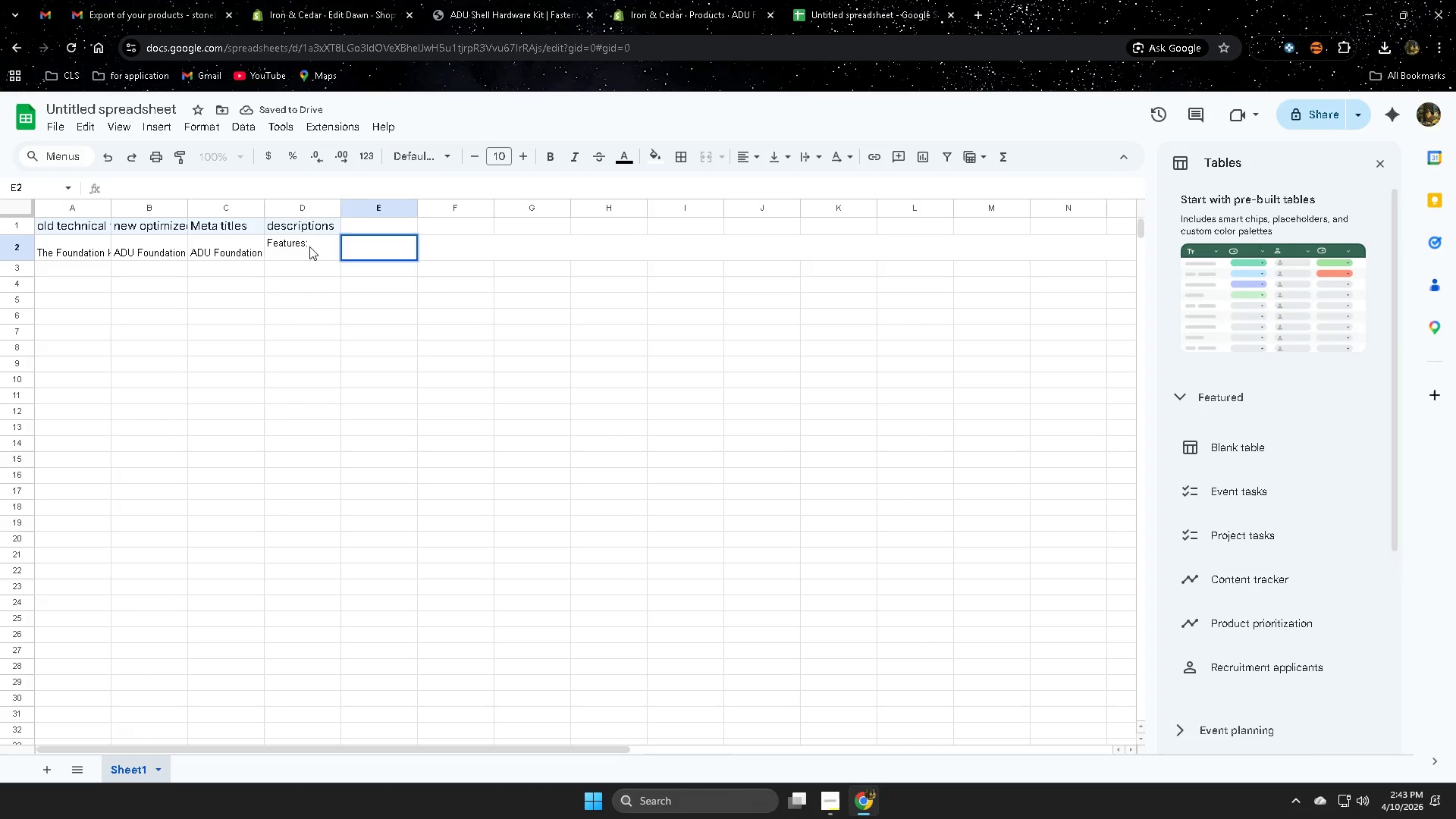 
double_click([304, 249])
 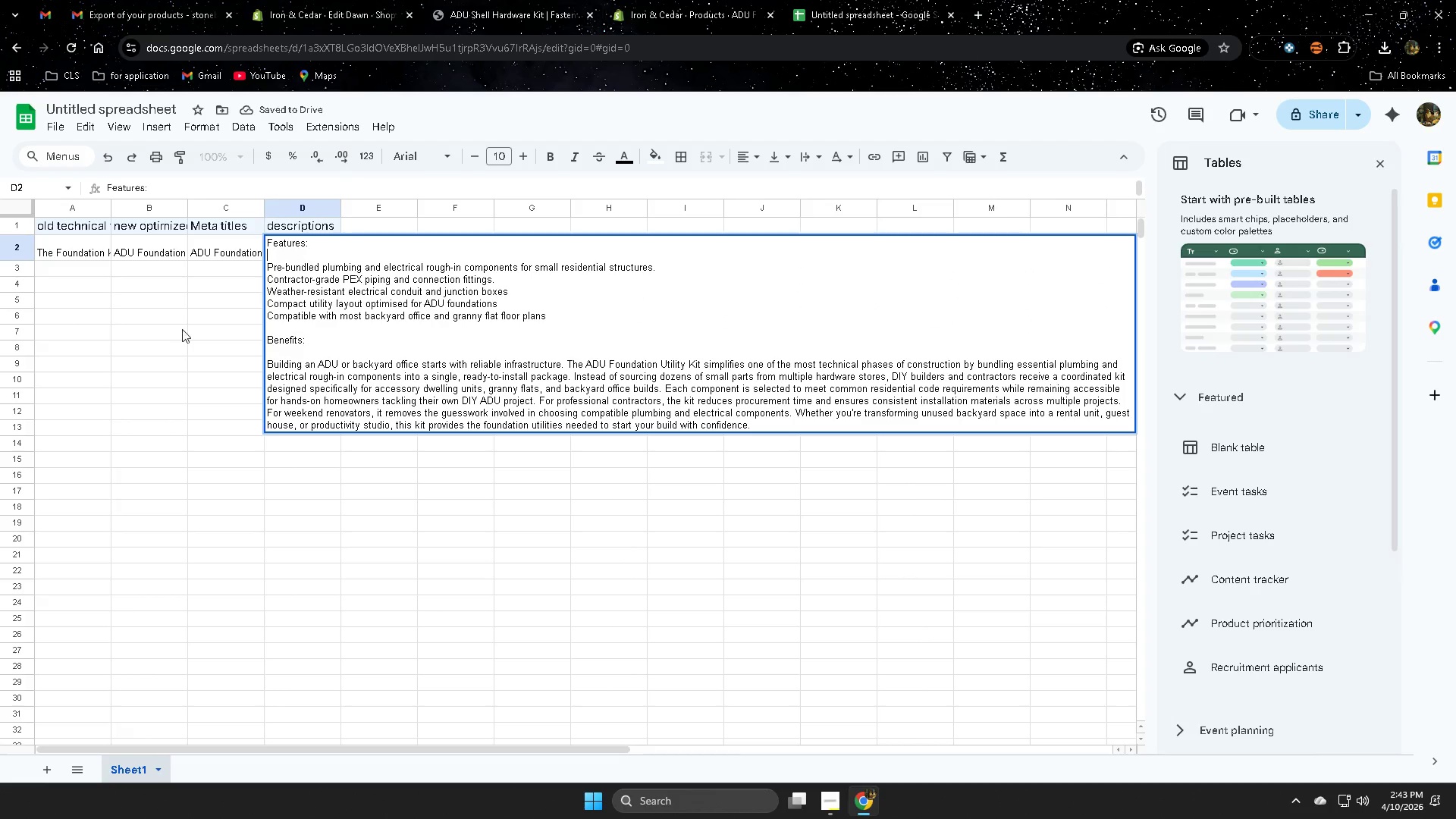 
left_click([181, 329])
 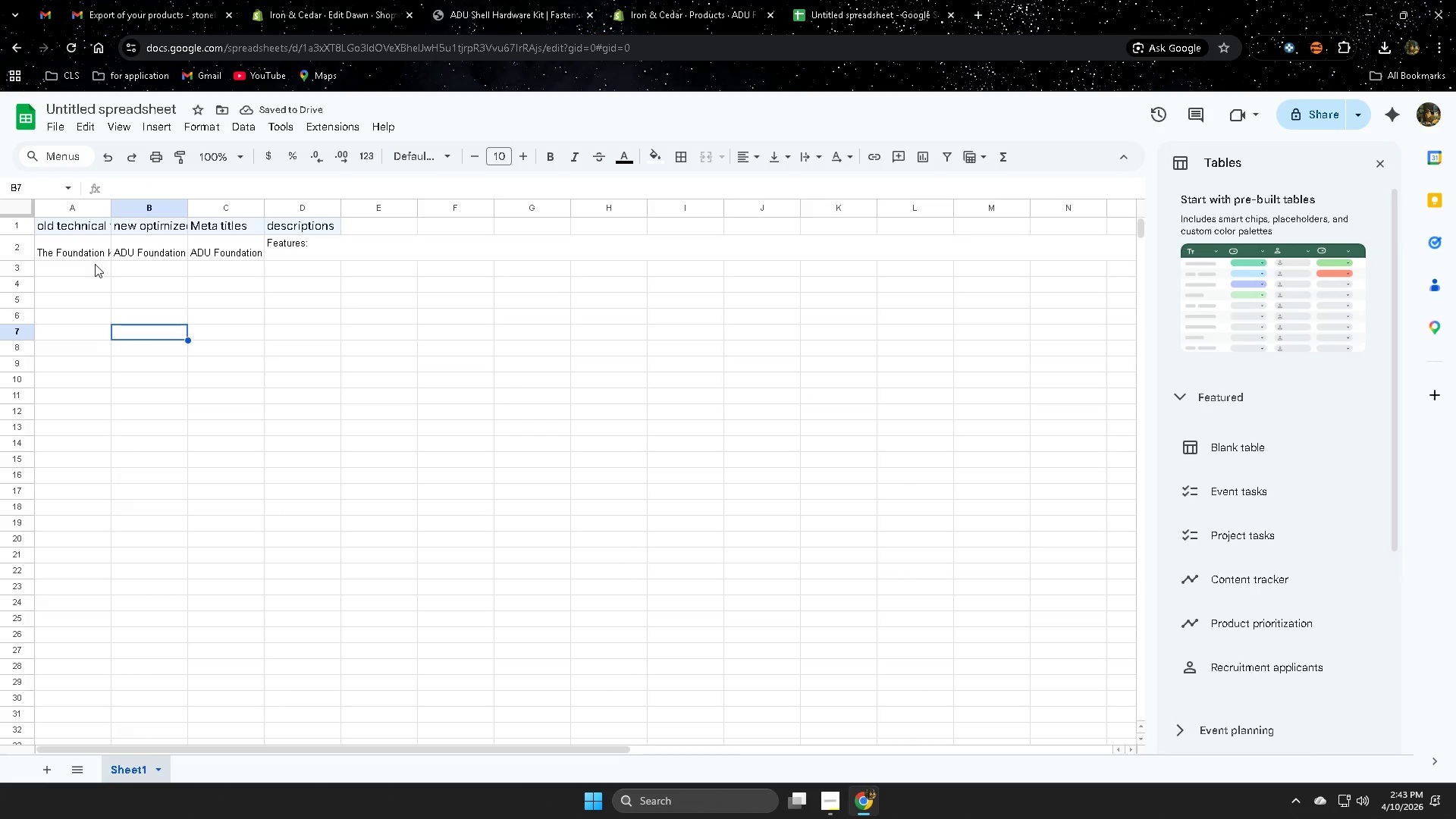 
left_click([89, 265])
 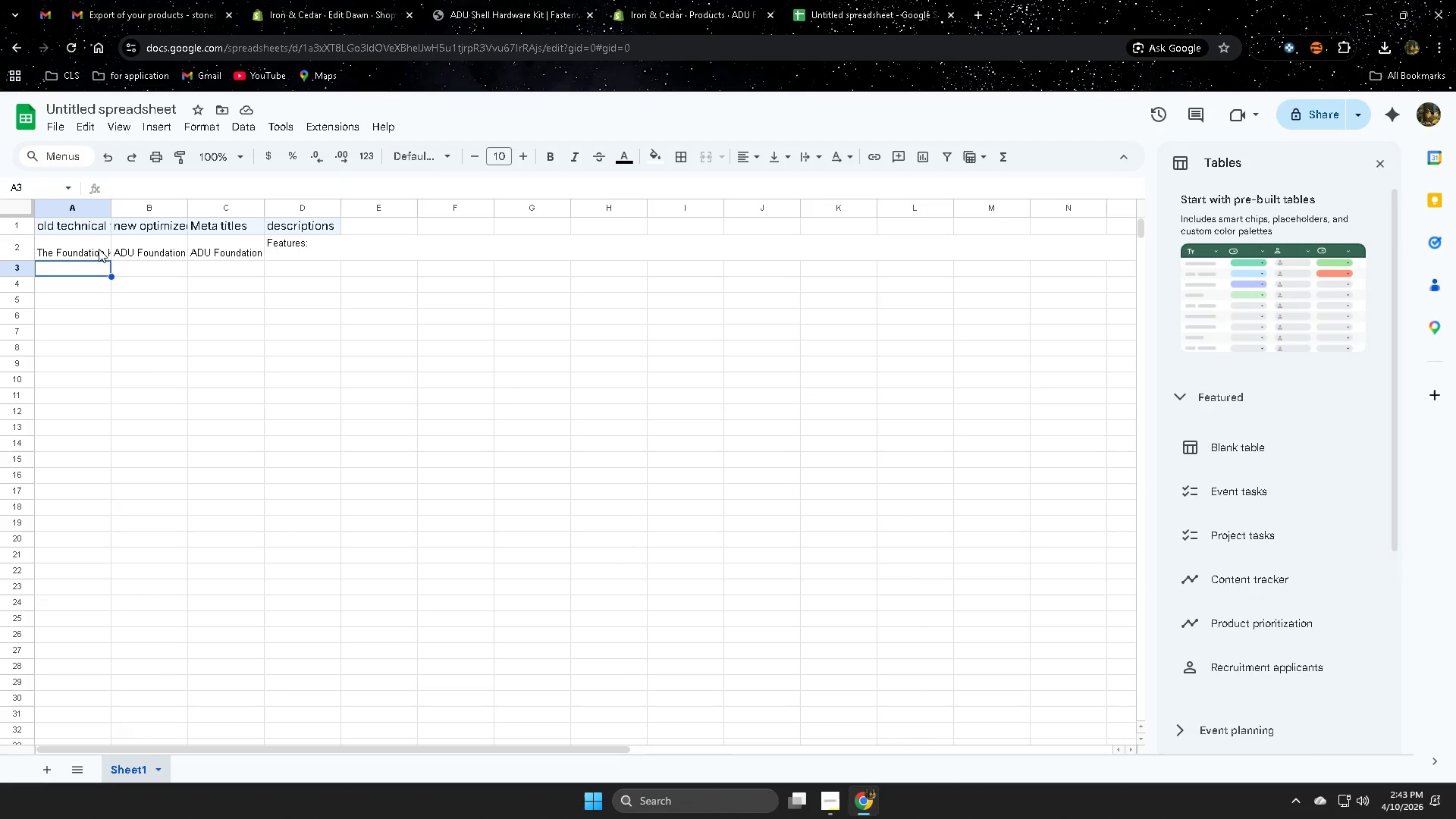 
double_click([87, 249])
 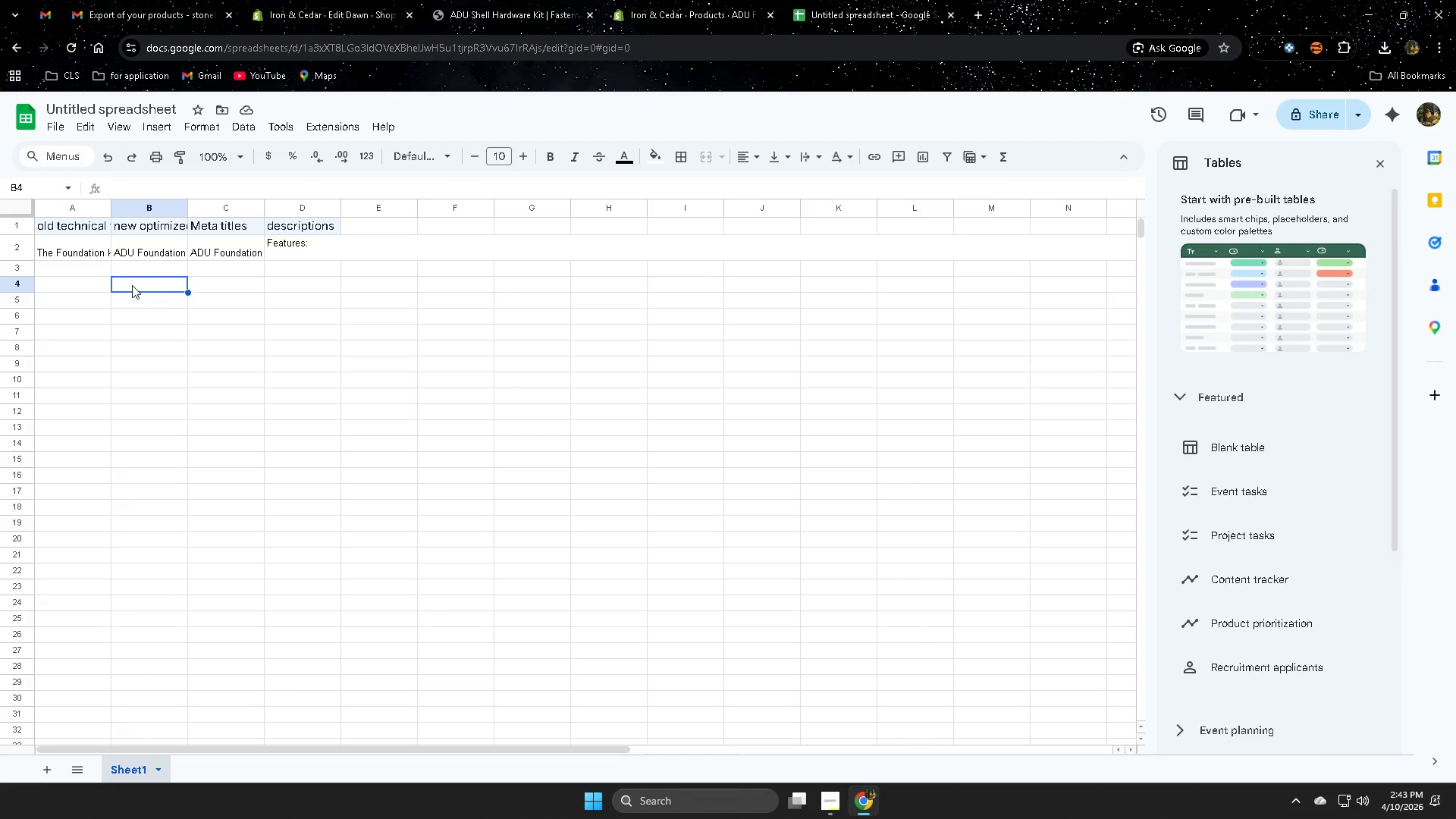 
double_click([141, 243])
 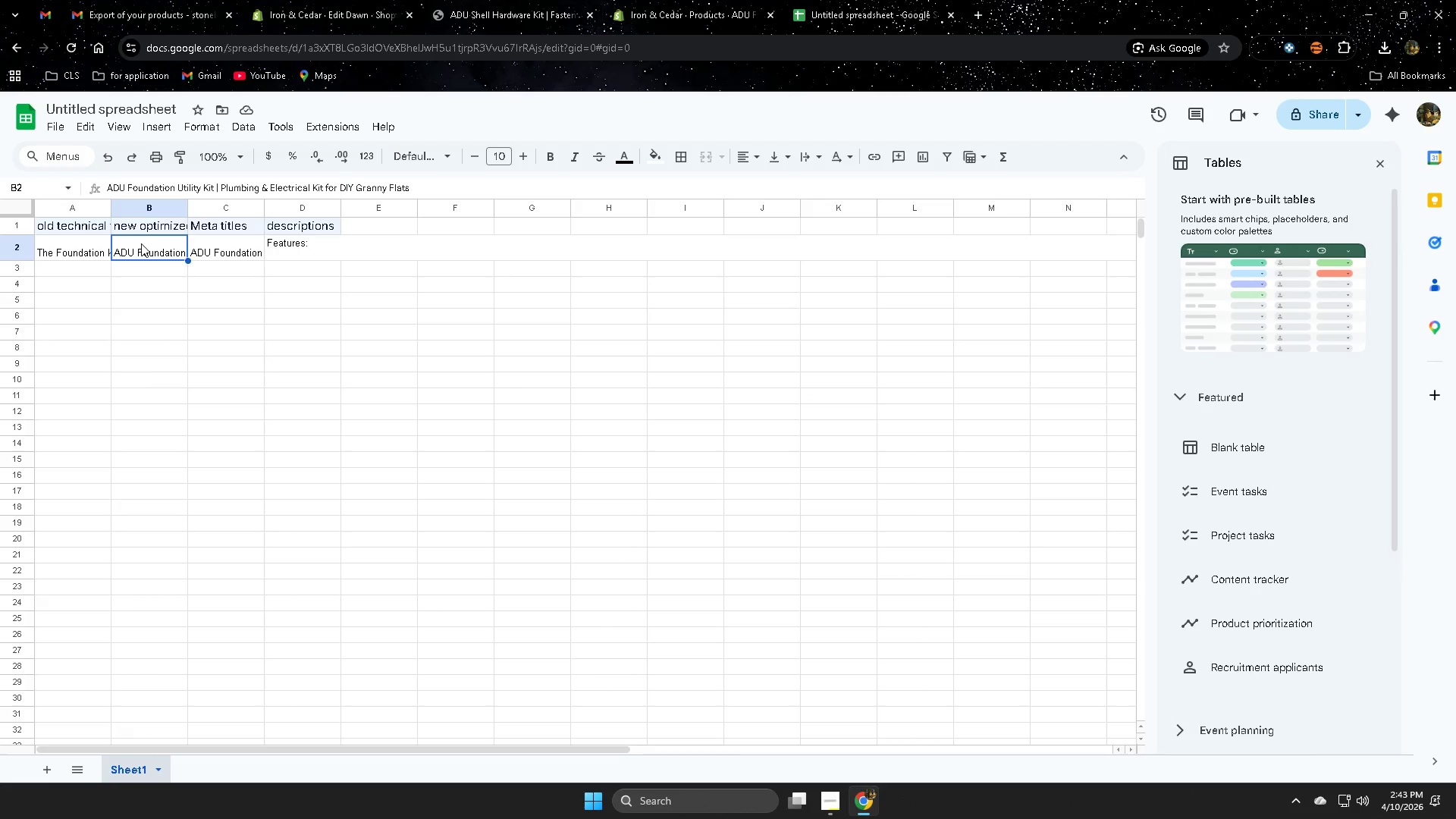 
triple_click([141, 243])
 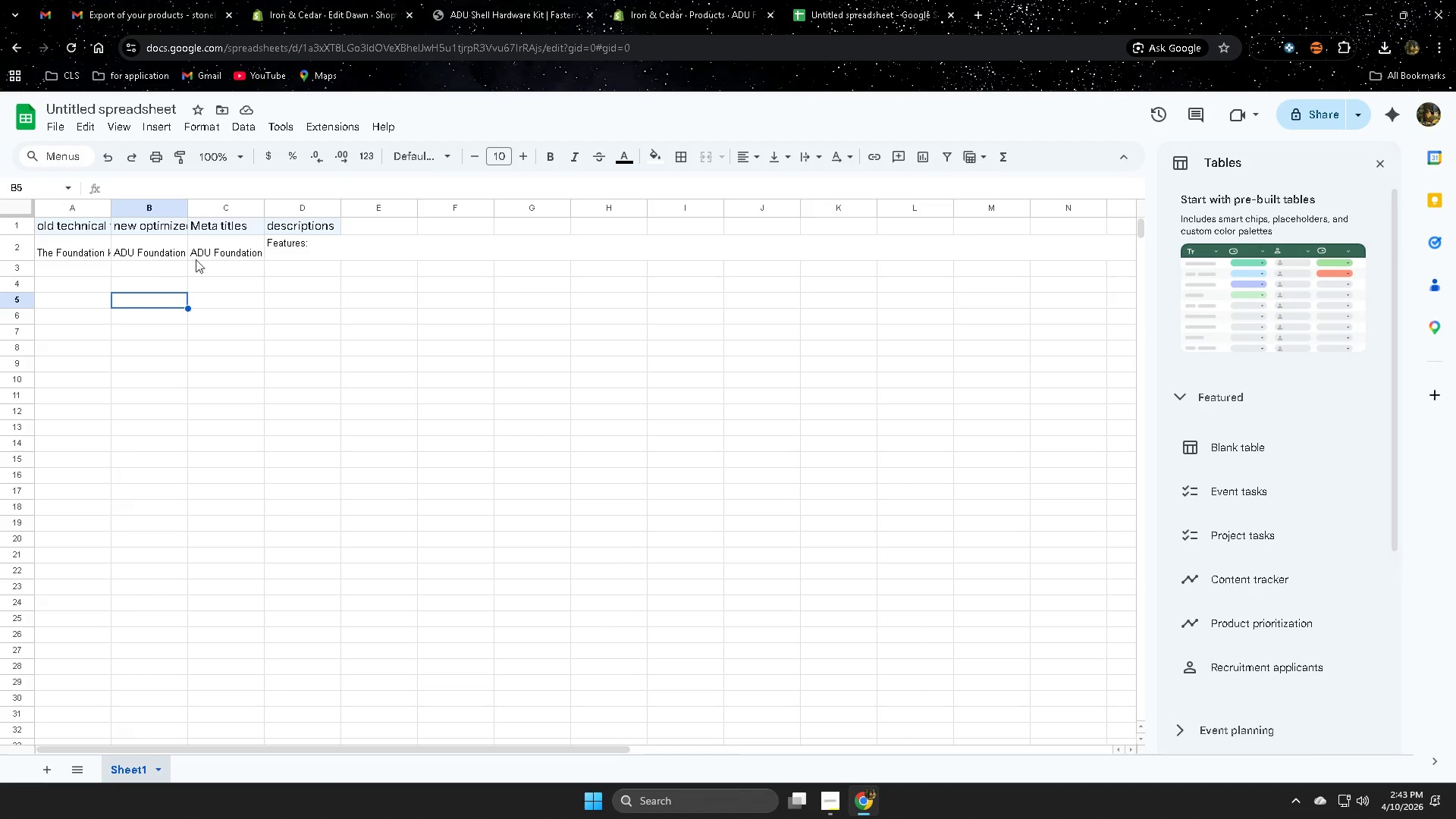 
double_click([202, 245])
 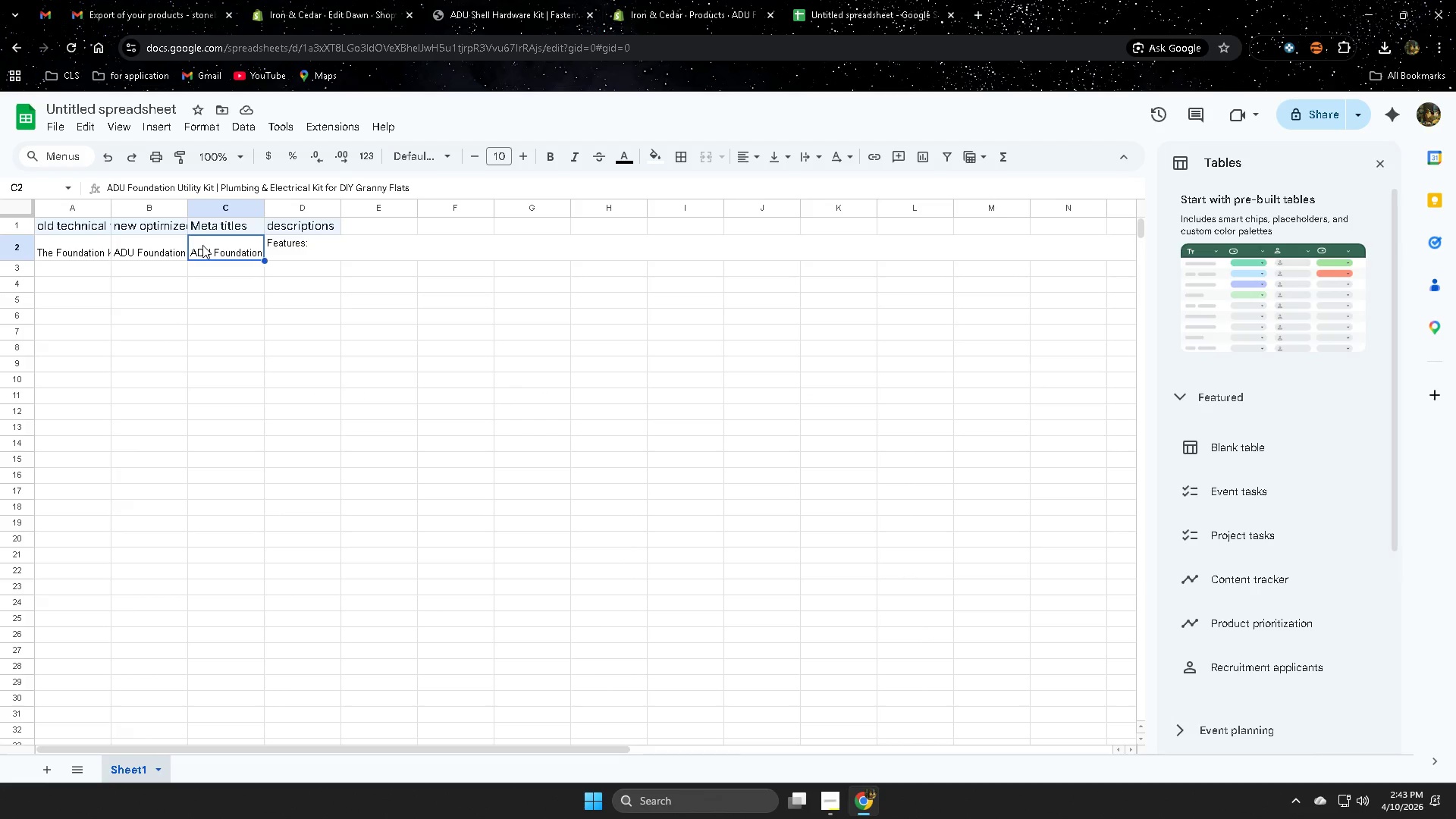 
triple_click([202, 245])
 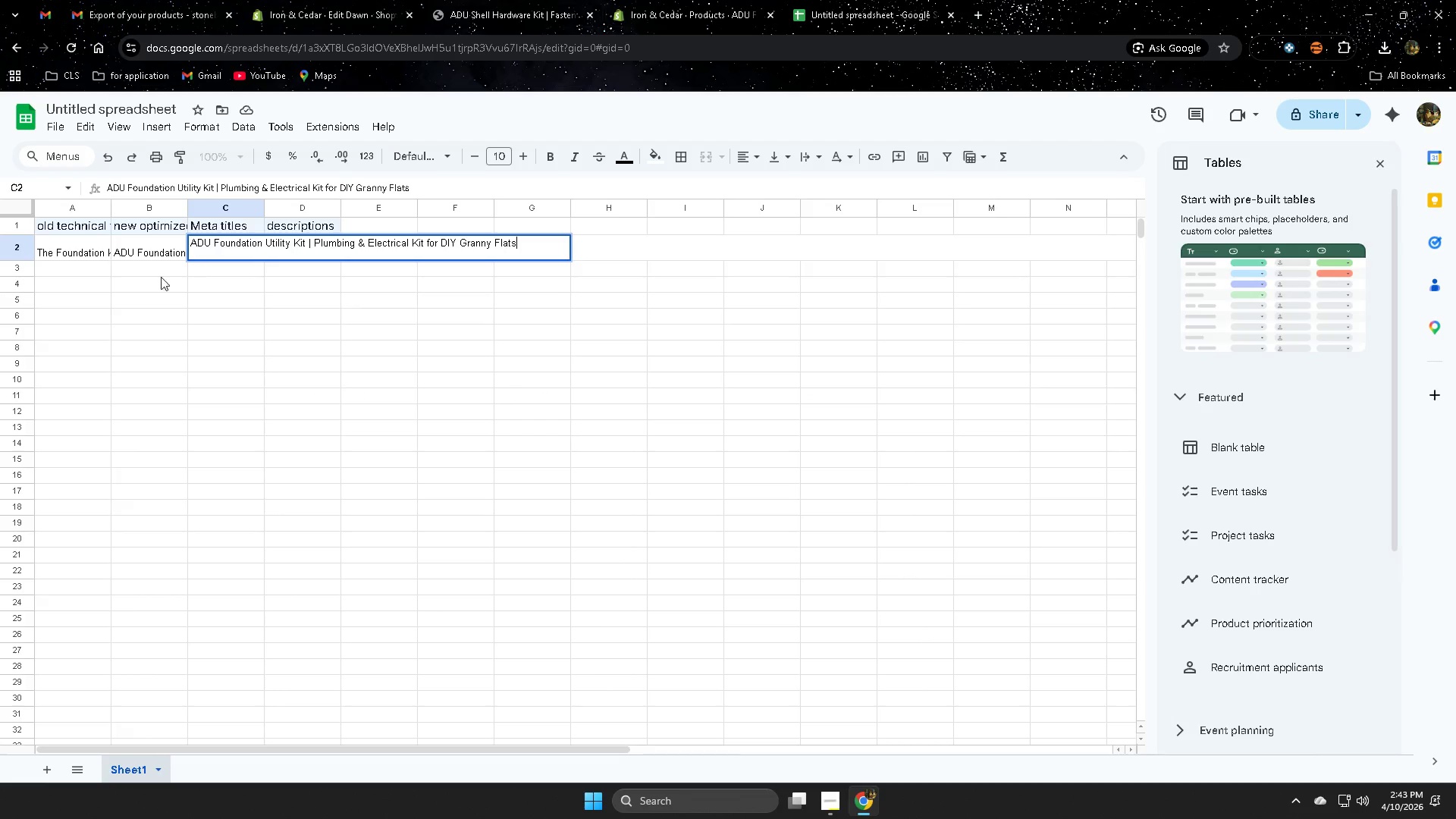 
left_click([155, 279])
 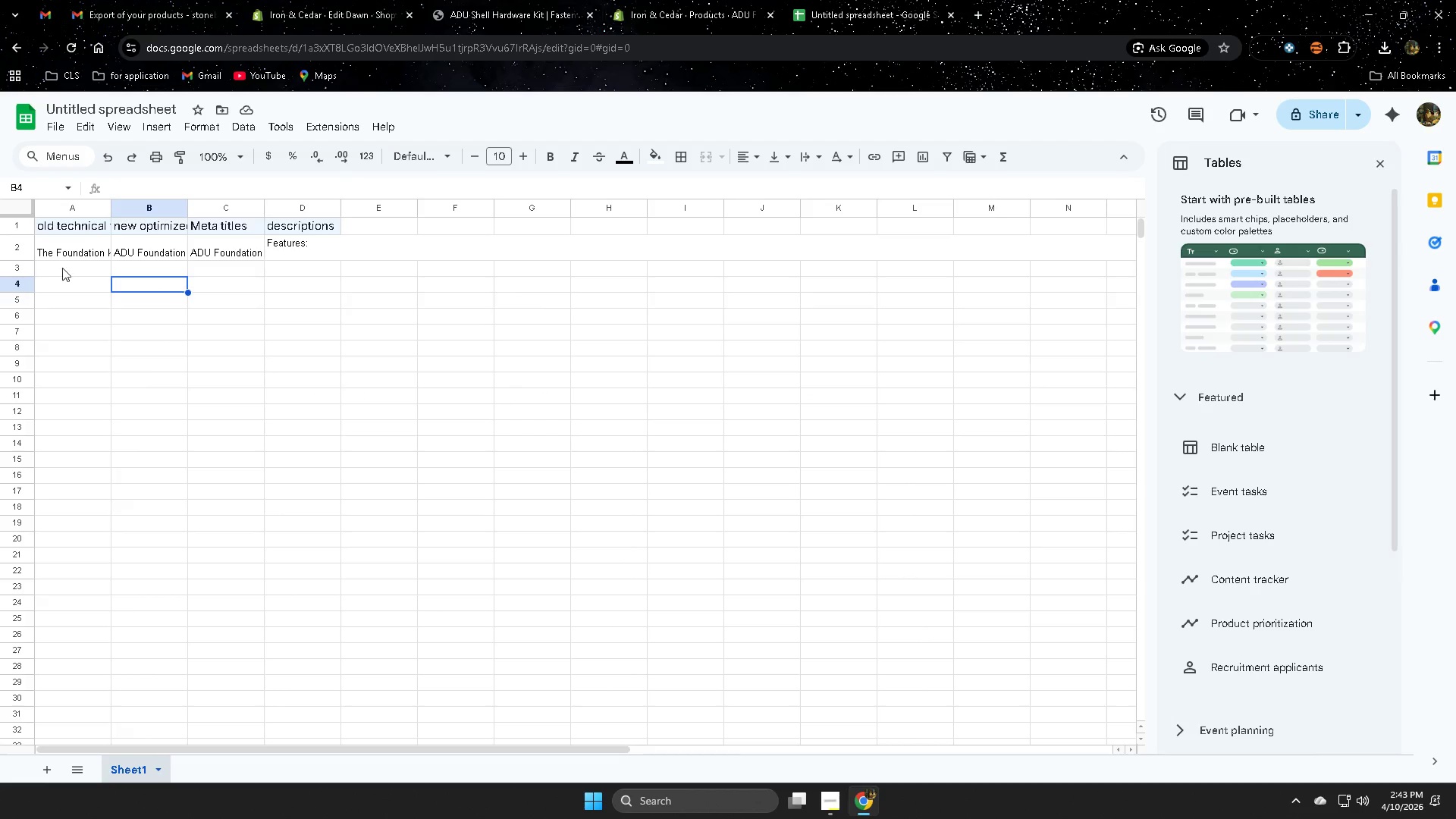 
left_click([63, 268])
 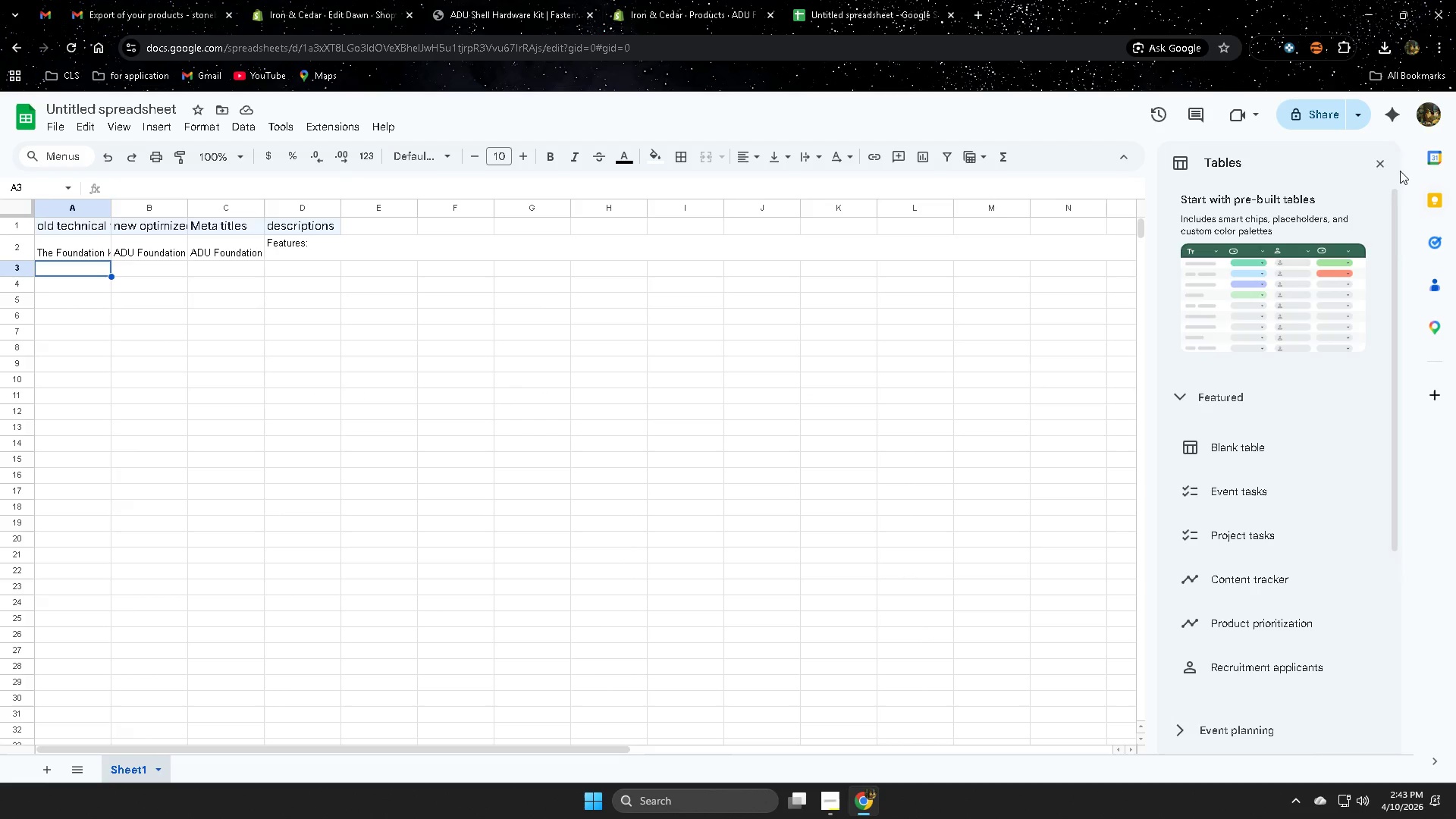 
left_click([1382, 163])
 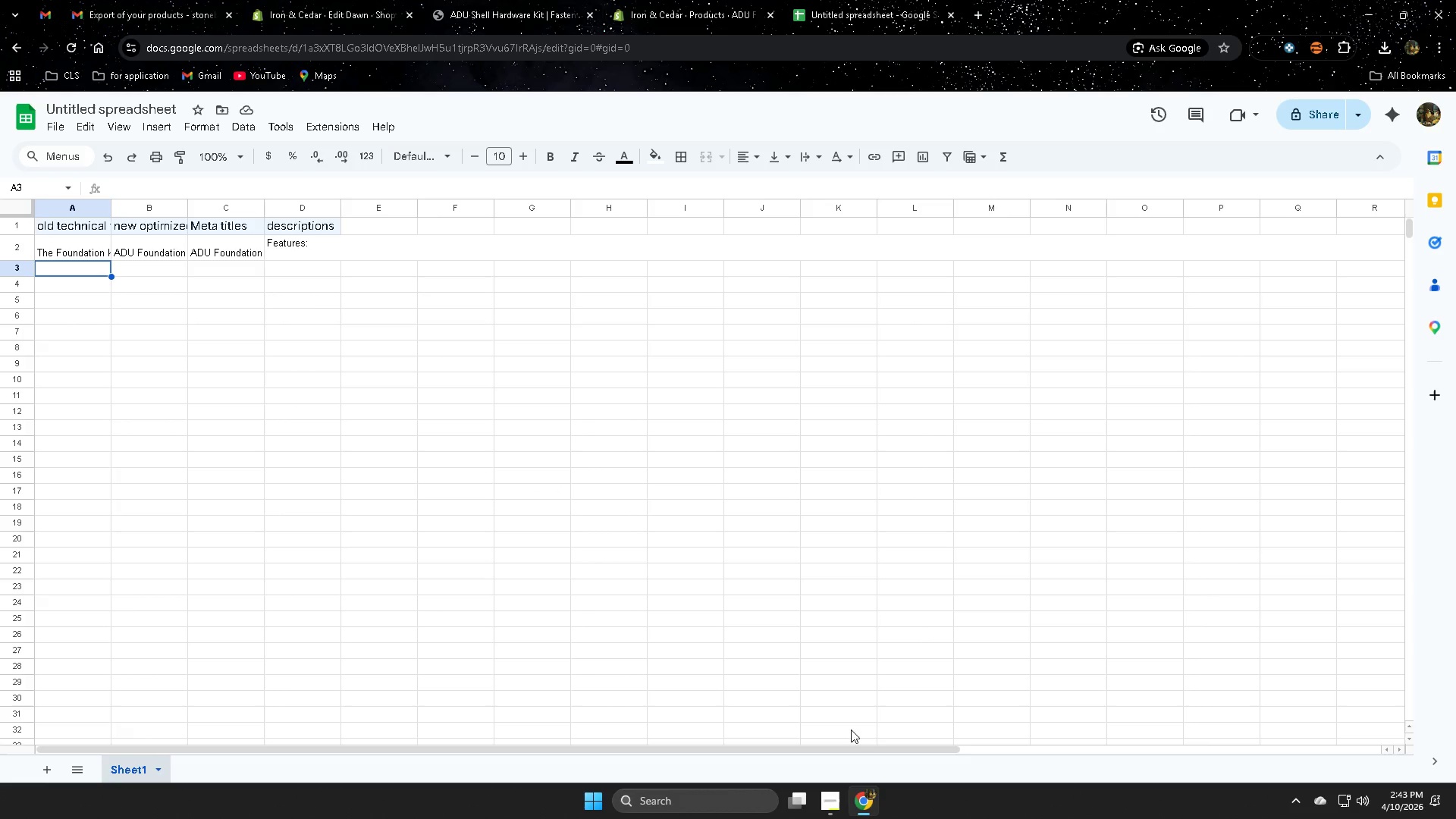 
left_click([837, 802])